 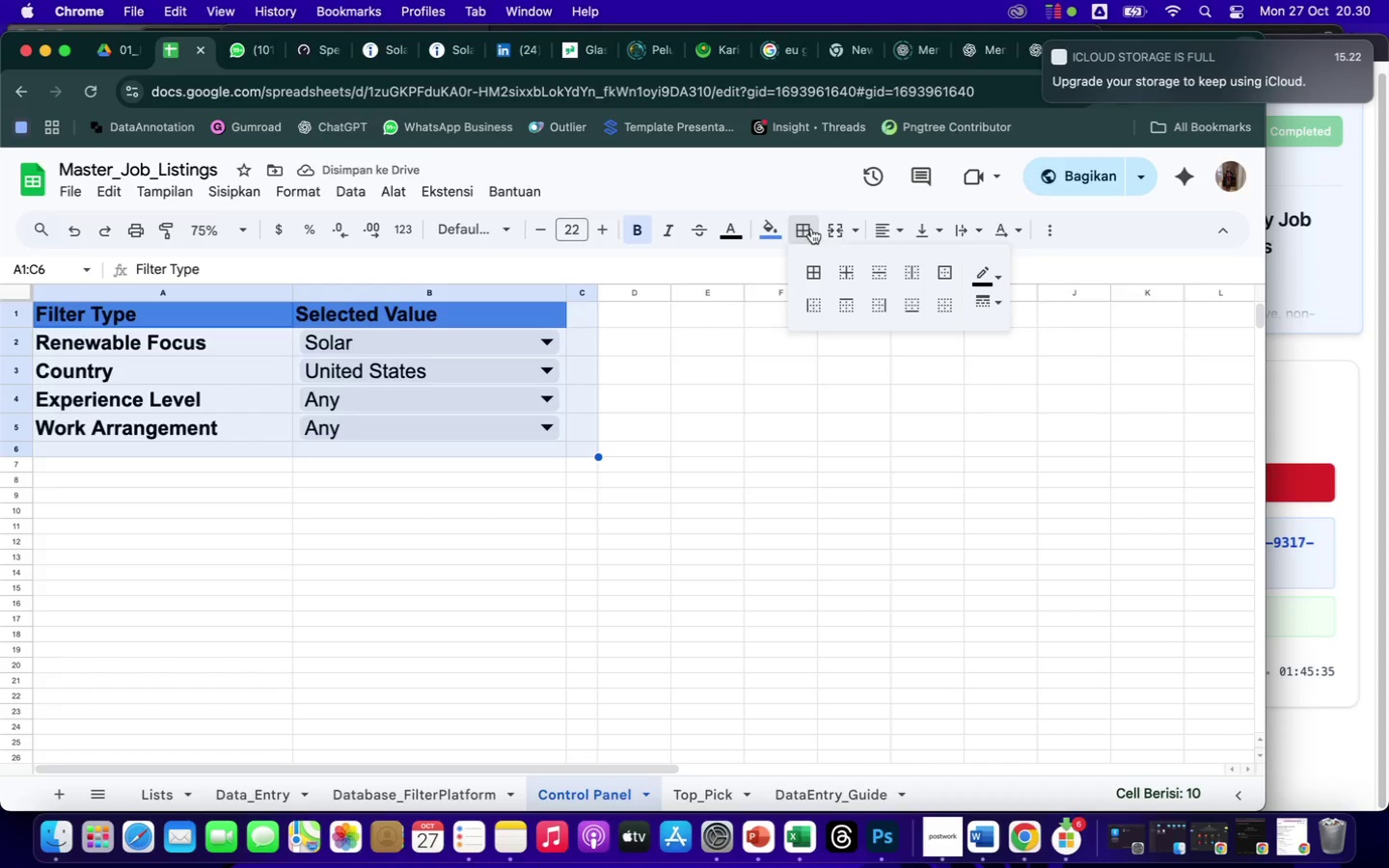 
left_click([947, 273])
 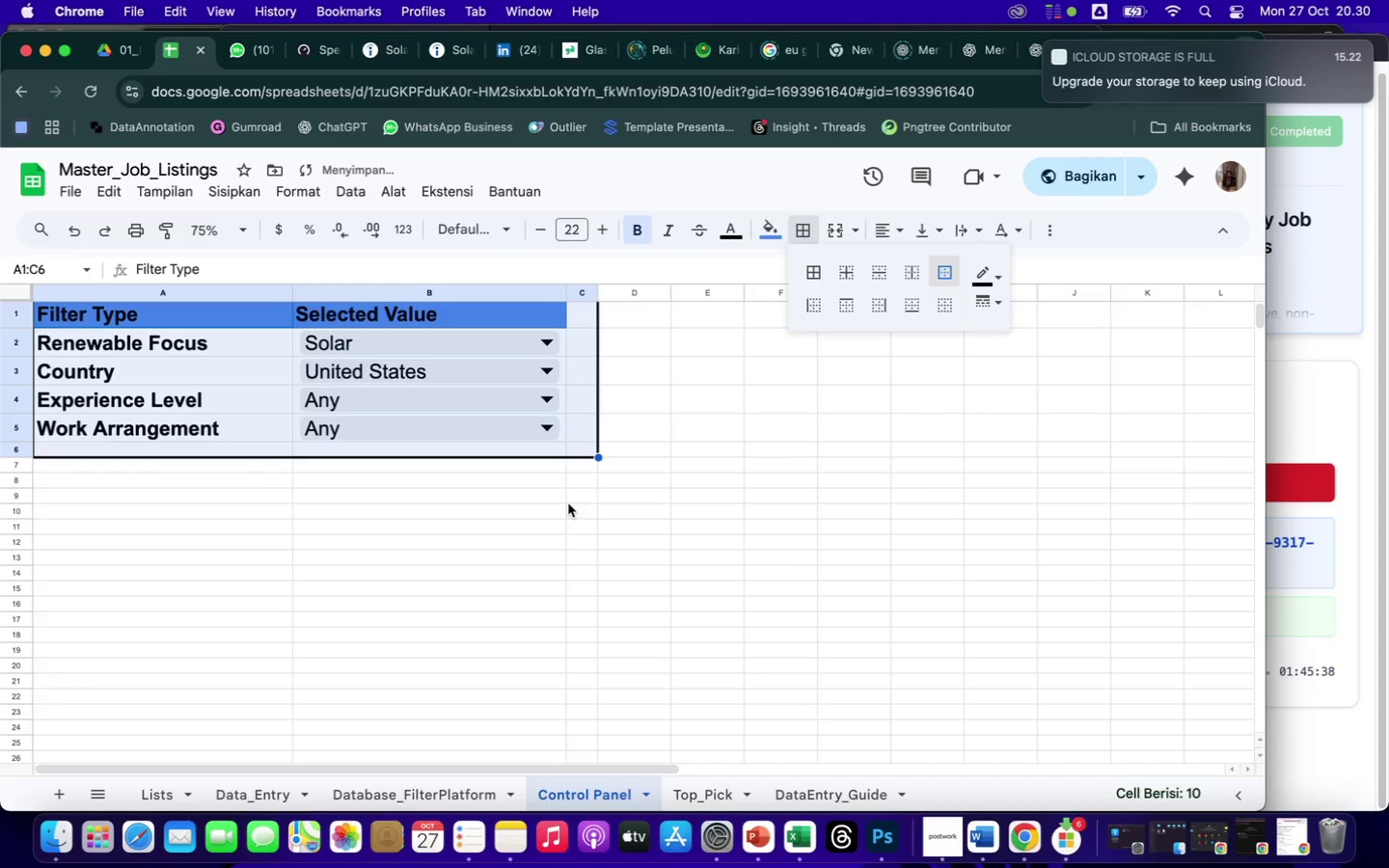 
left_click([525, 582])
 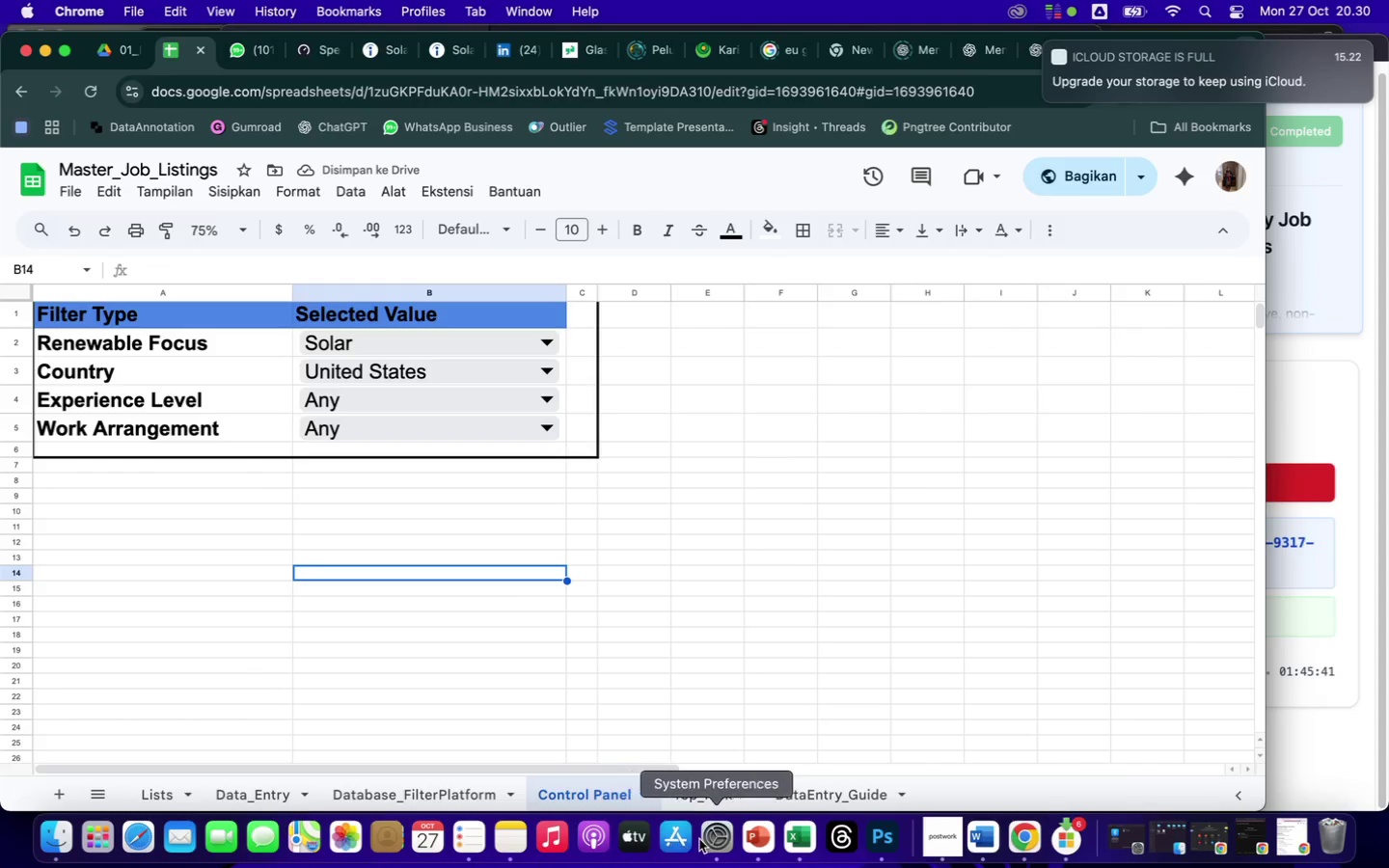 
left_click([699, 800])
 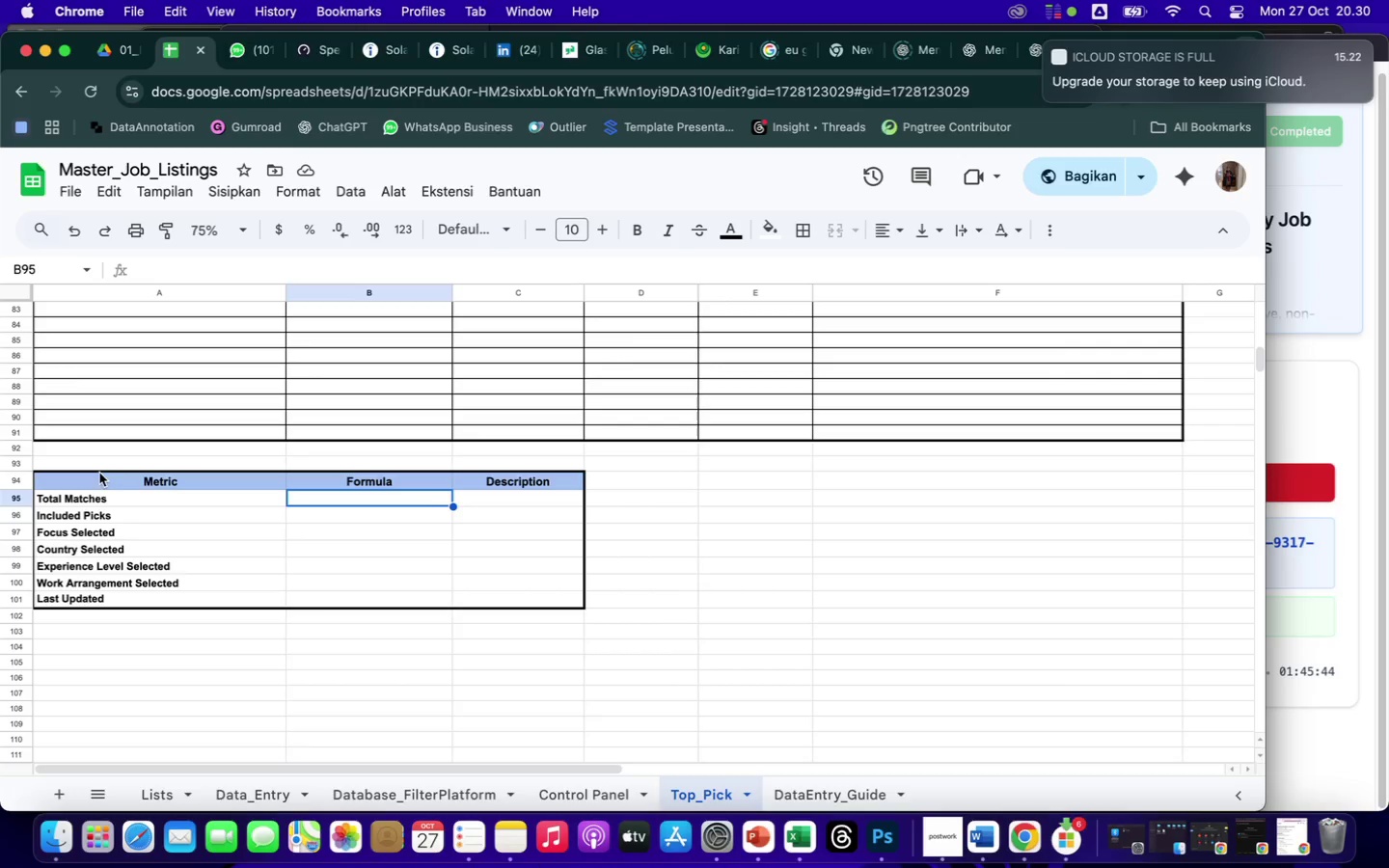 
left_click_drag(start_coordinate=[101, 482], to_coordinate=[500, 485])
 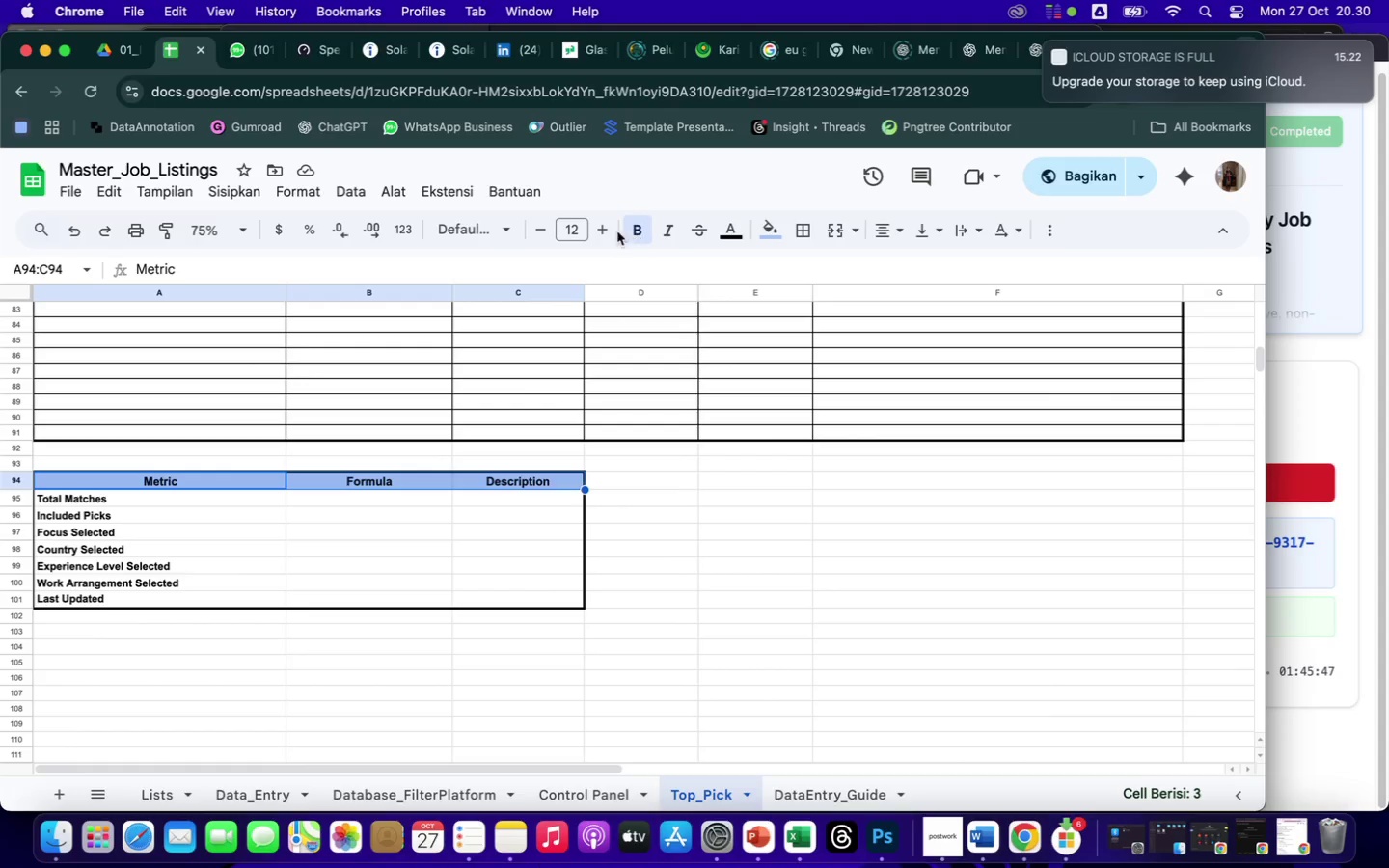 
left_click([601, 225])
 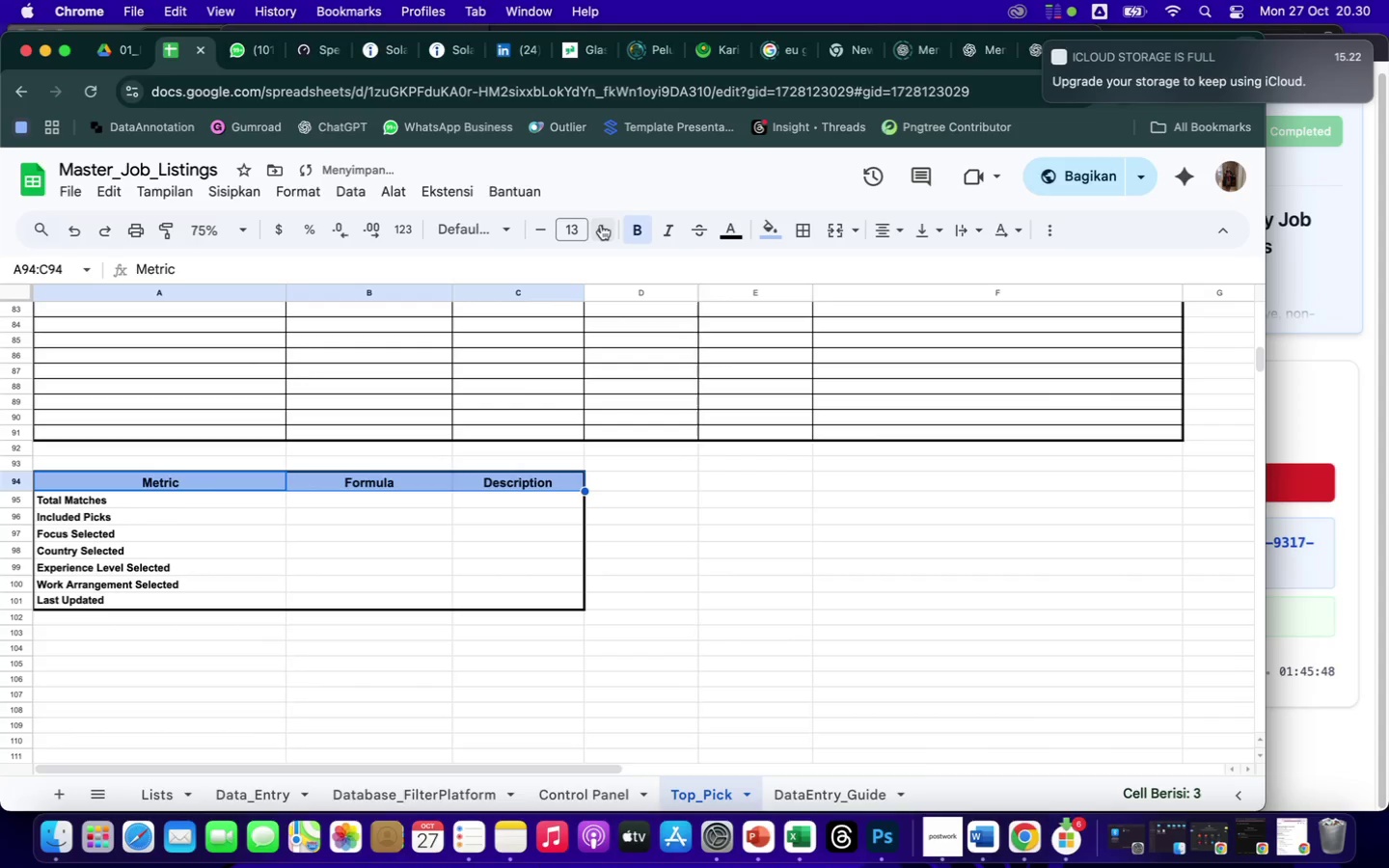 
double_click([602, 229])
 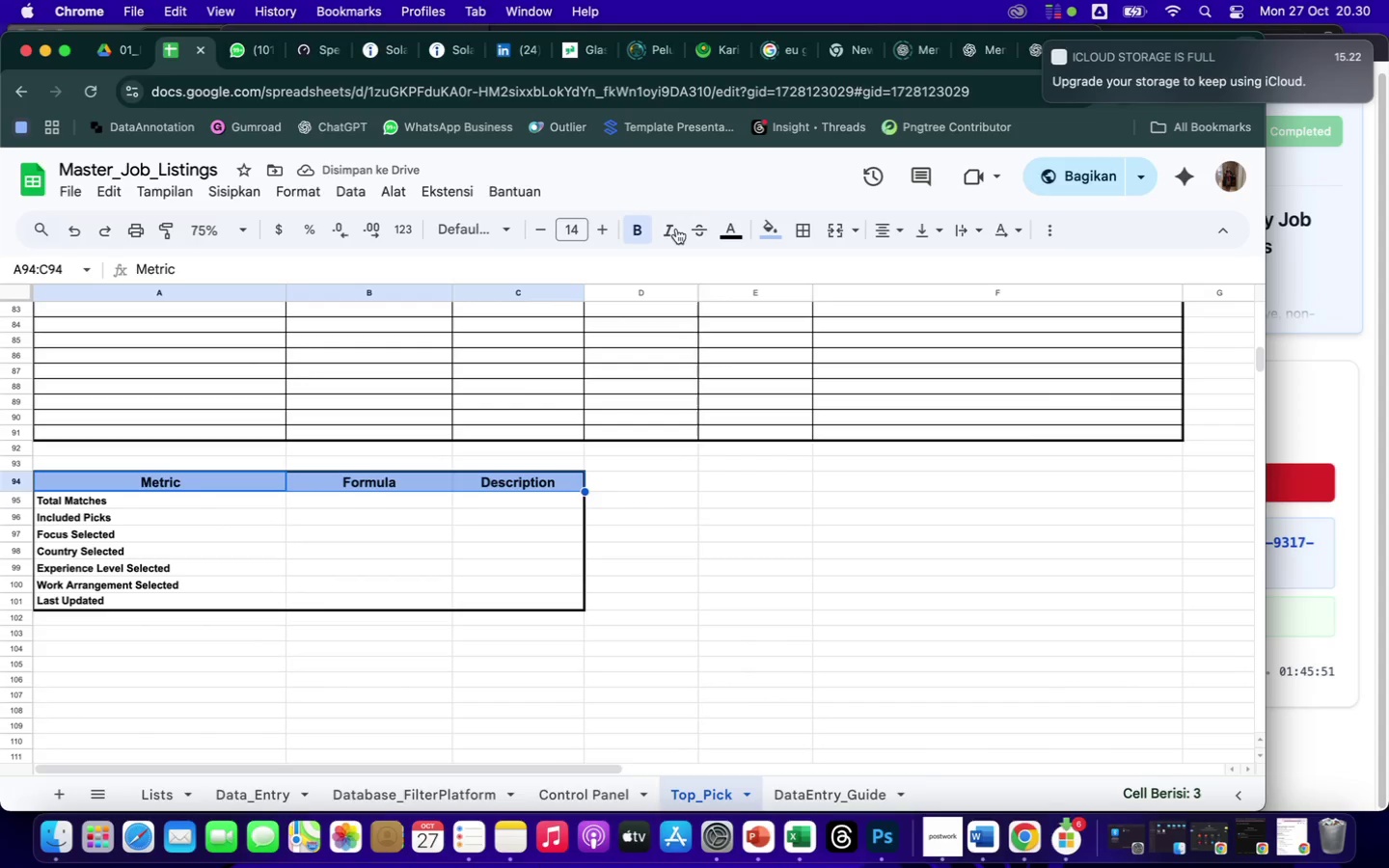 
left_click([779, 228])
 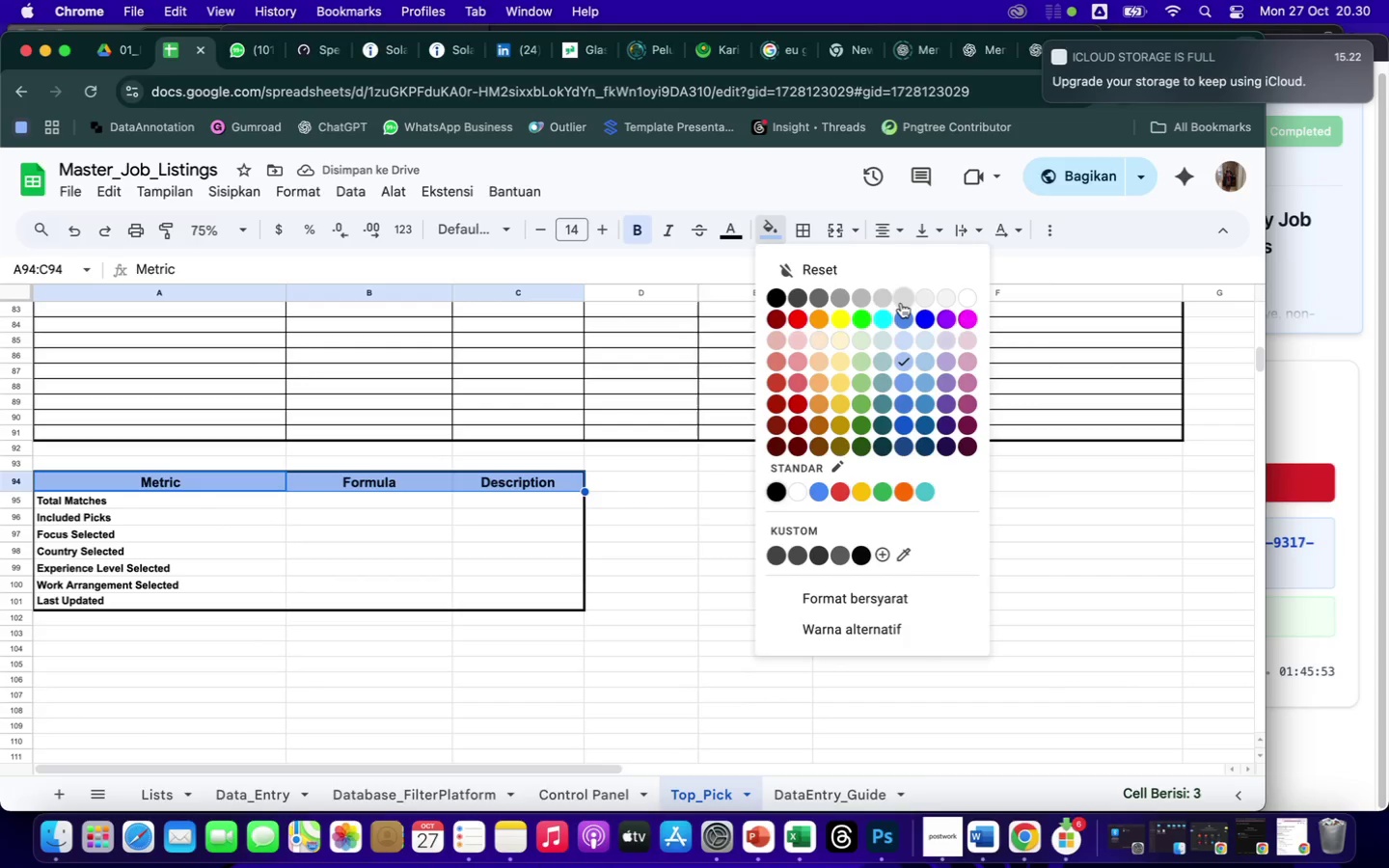 
left_click([905, 312])
 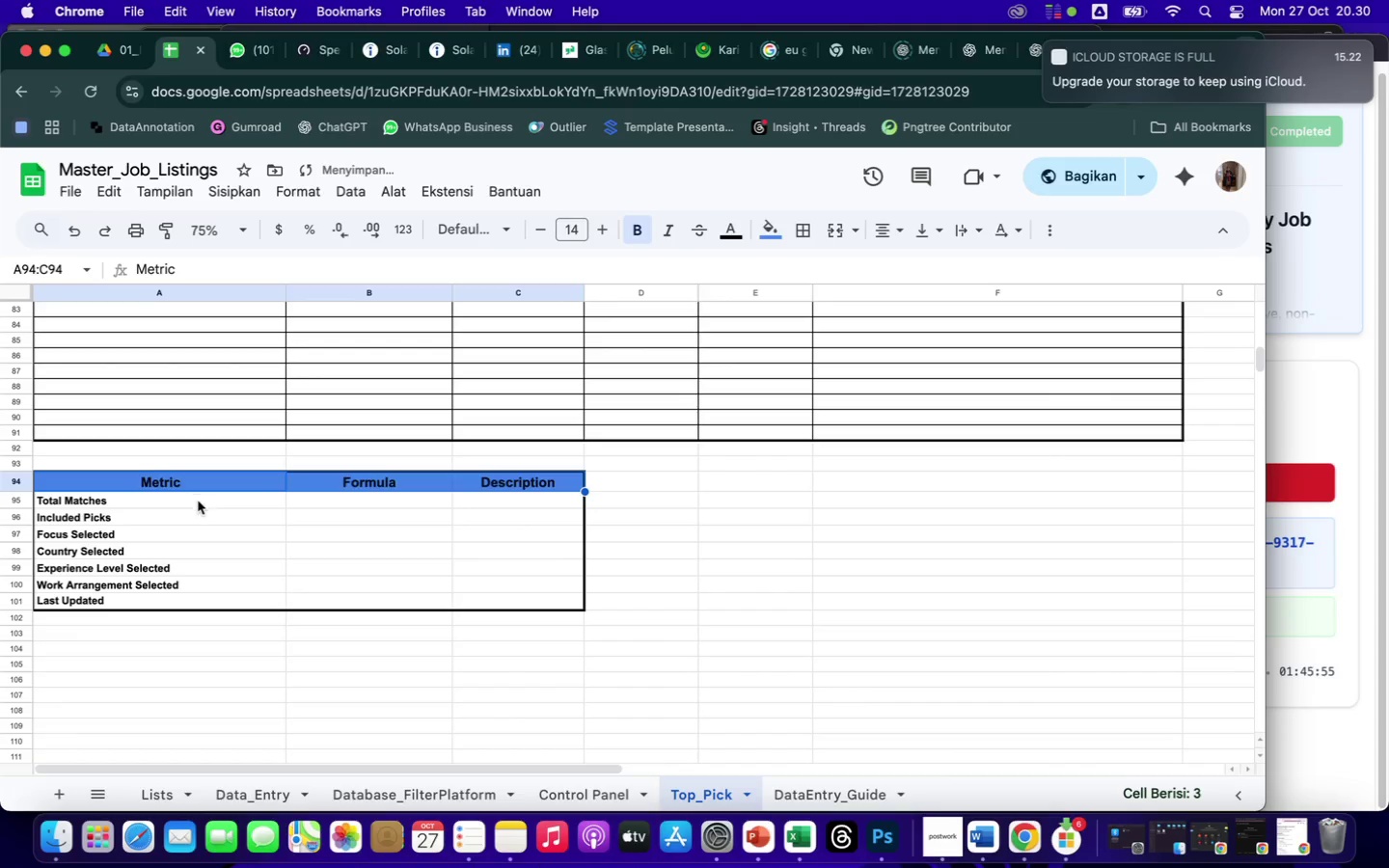 
left_click_drag(start_coordinate=[199, 501], to_coordinate=[187, 602])
 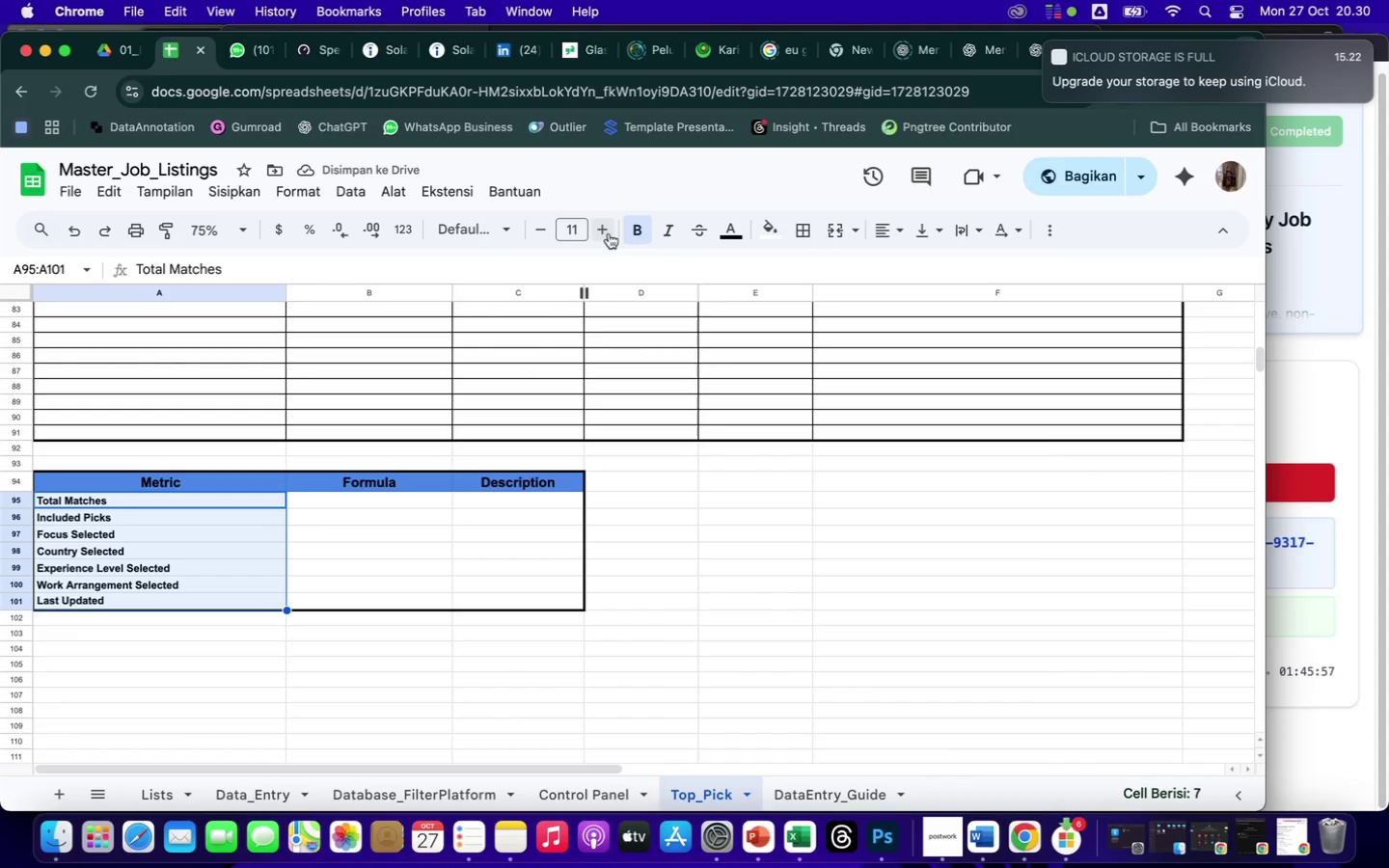 
left_click([603, 230])
 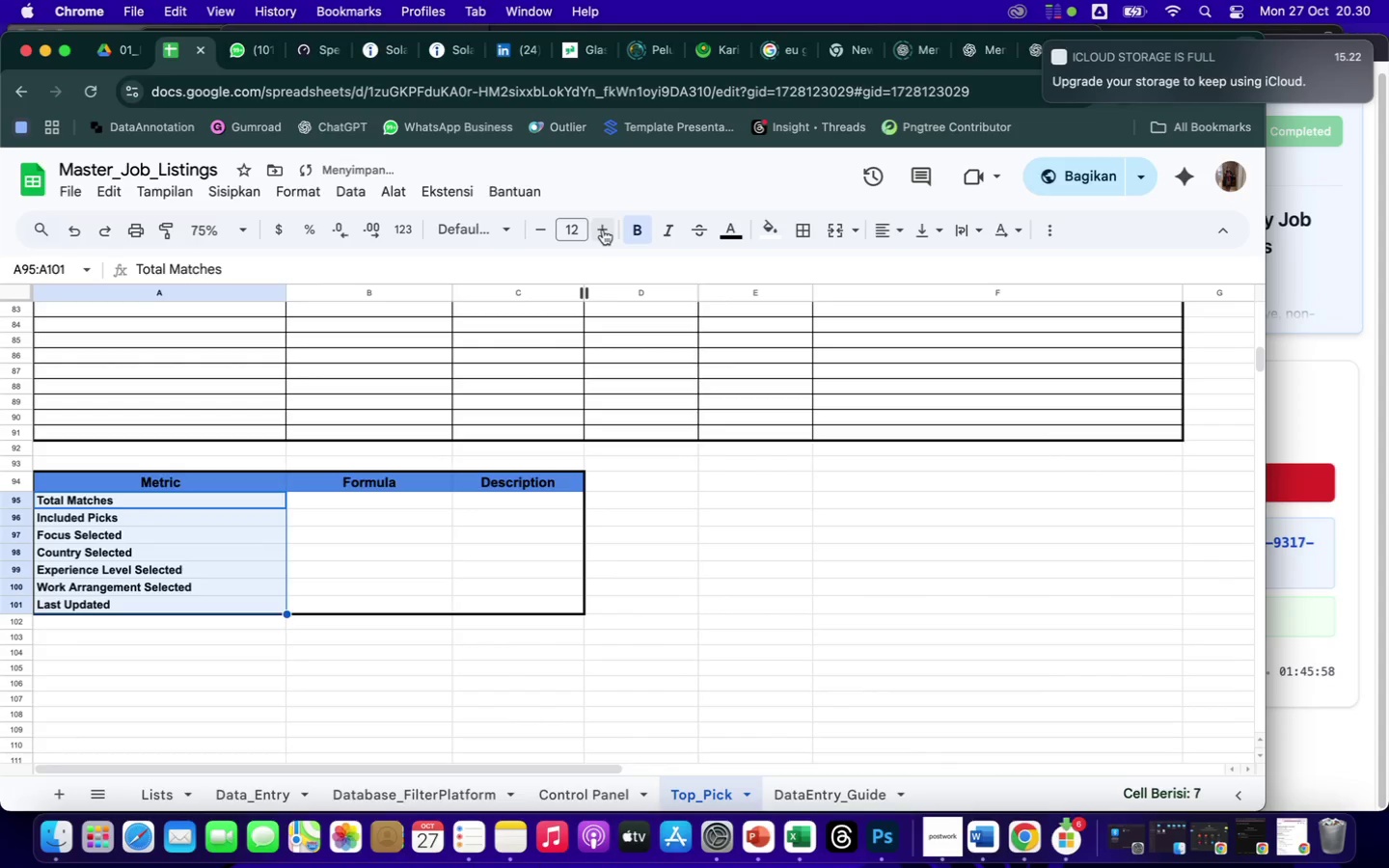 
left_click([605, 237])
 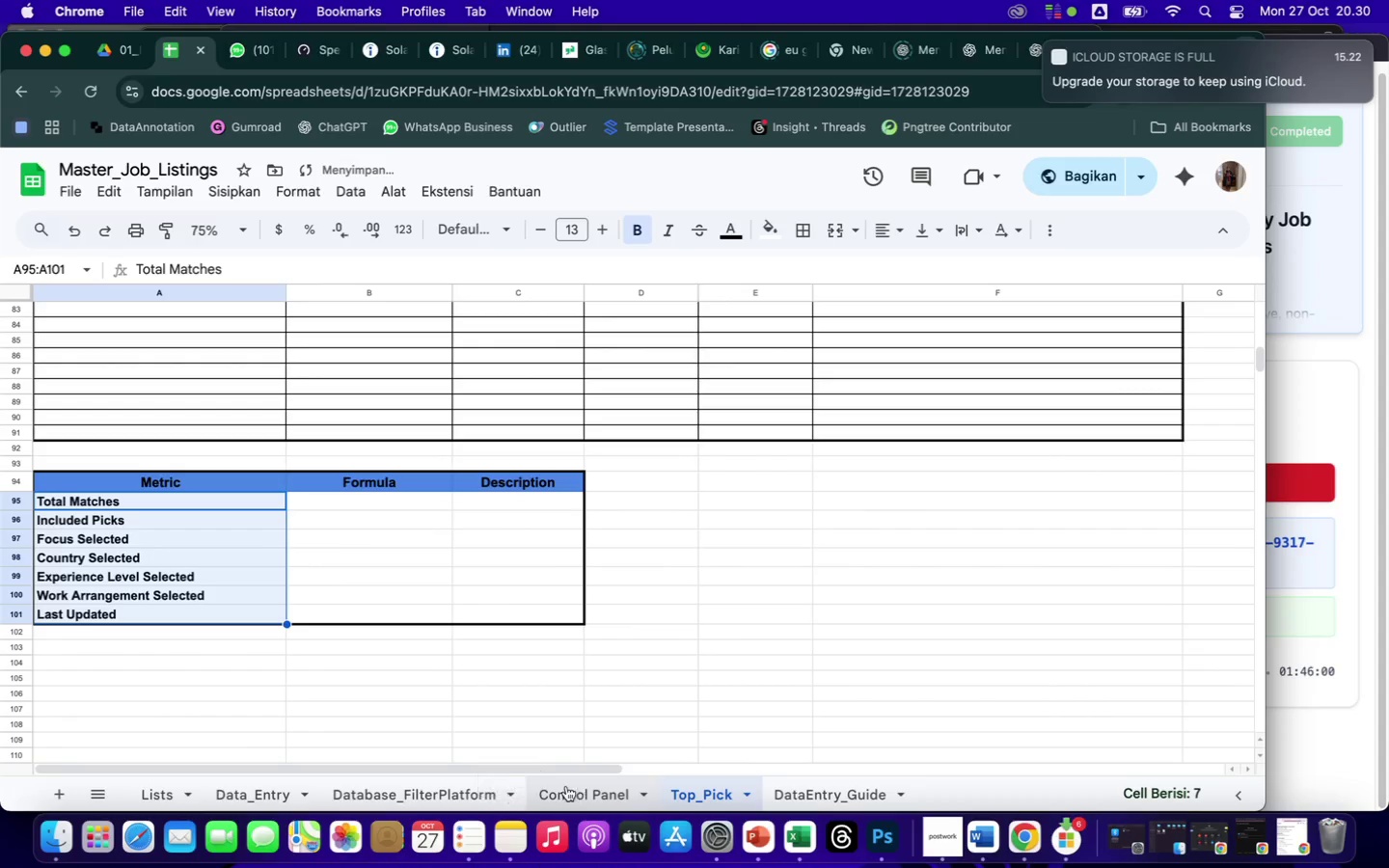 
left_click([424, 785])
 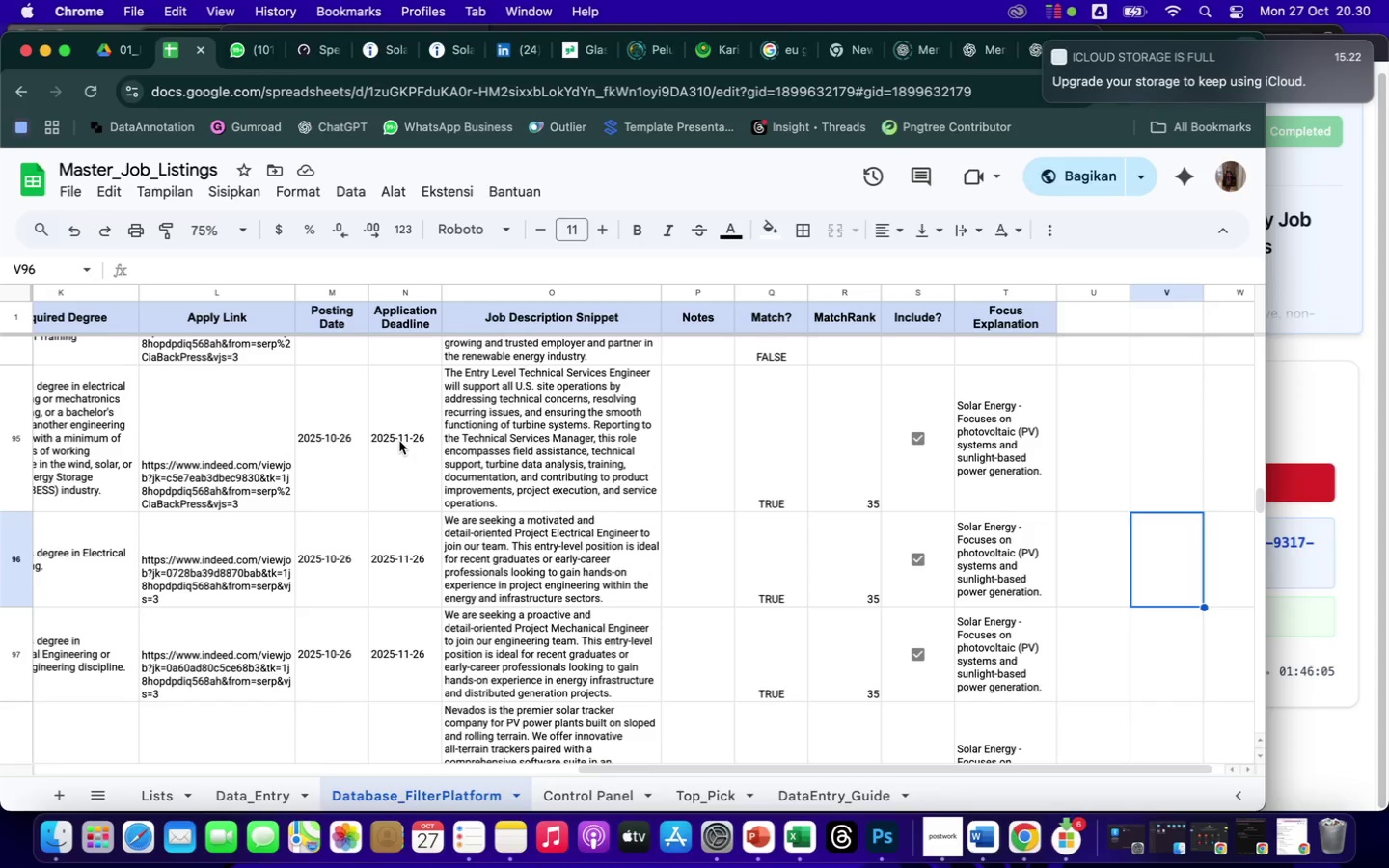 
scroll: coordinate [144, 357], scroll_direction: up, amount: 1830.0
 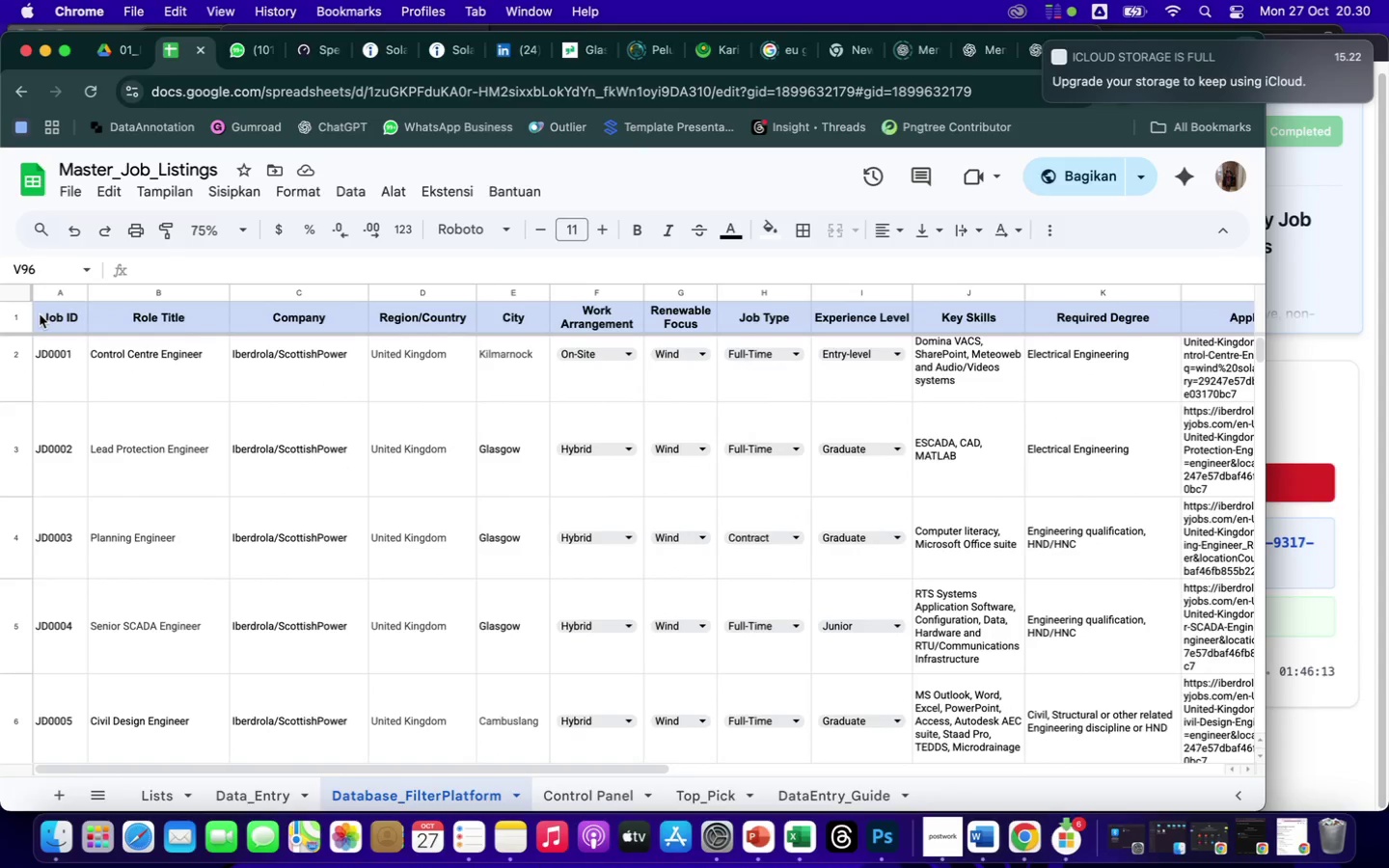 
left_click_drag(start_coordinate=[40, 314], to_coordinate=[1007, 731])
 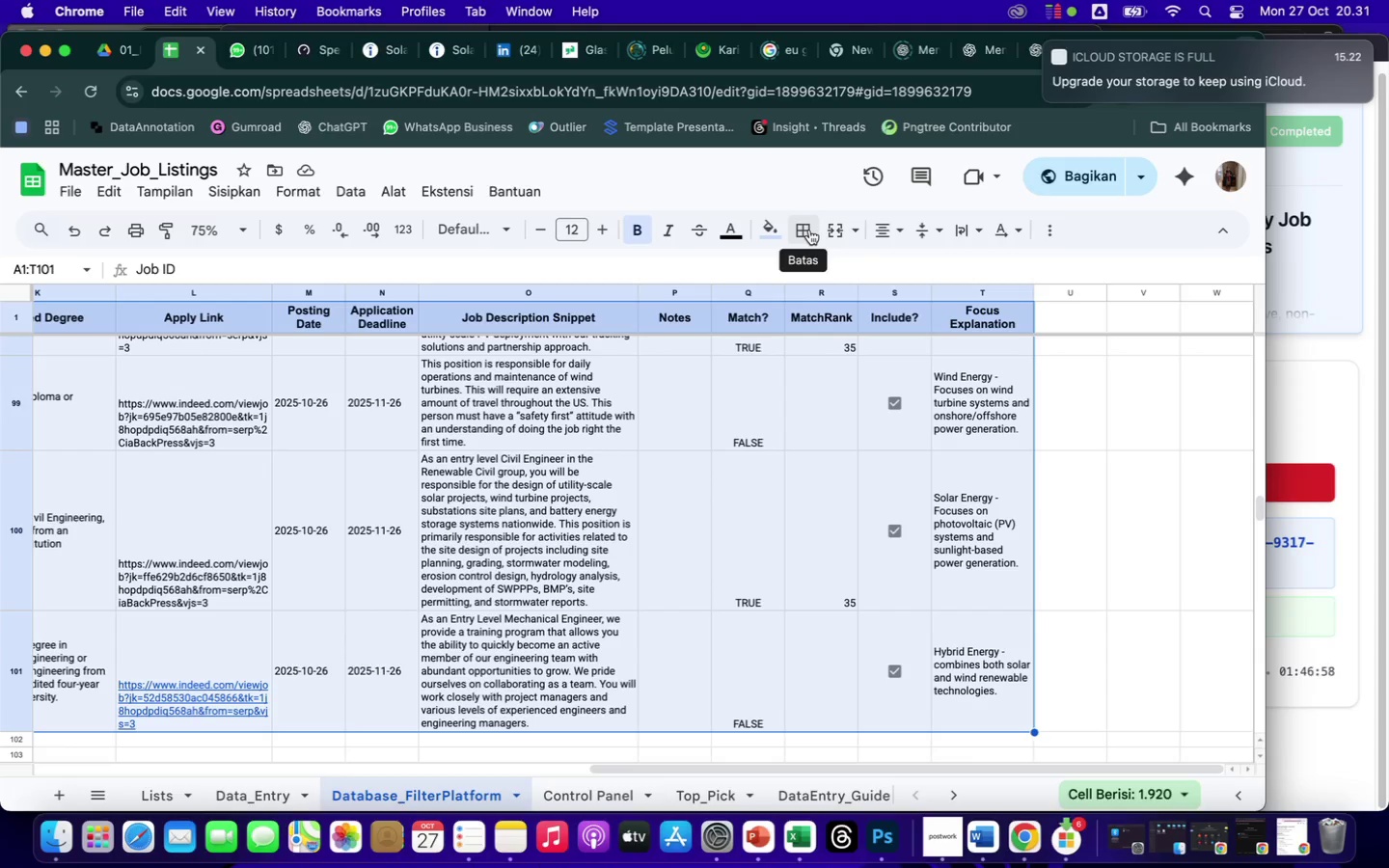 
left_click([809, 230])
 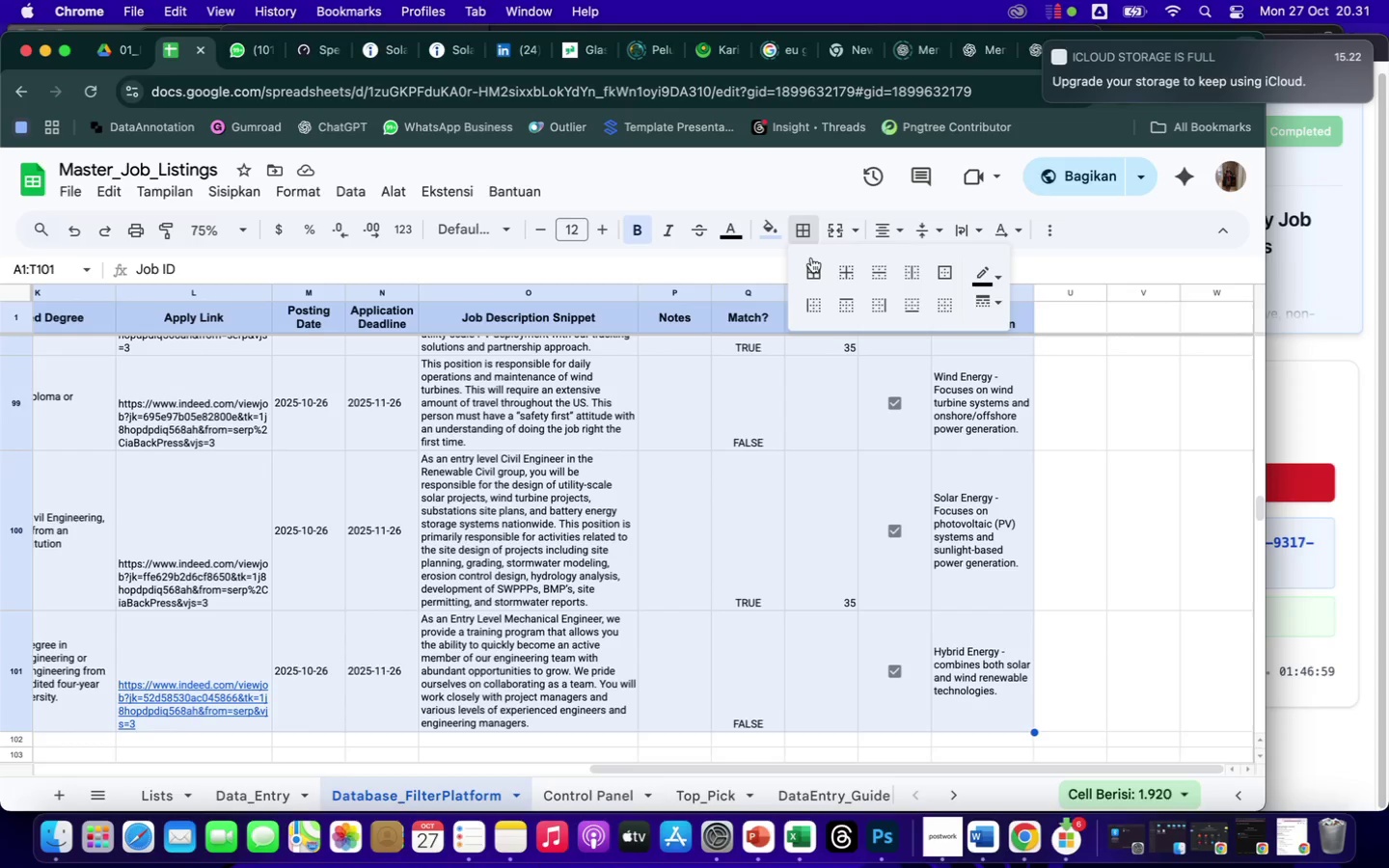 
left_click([811, 265])
 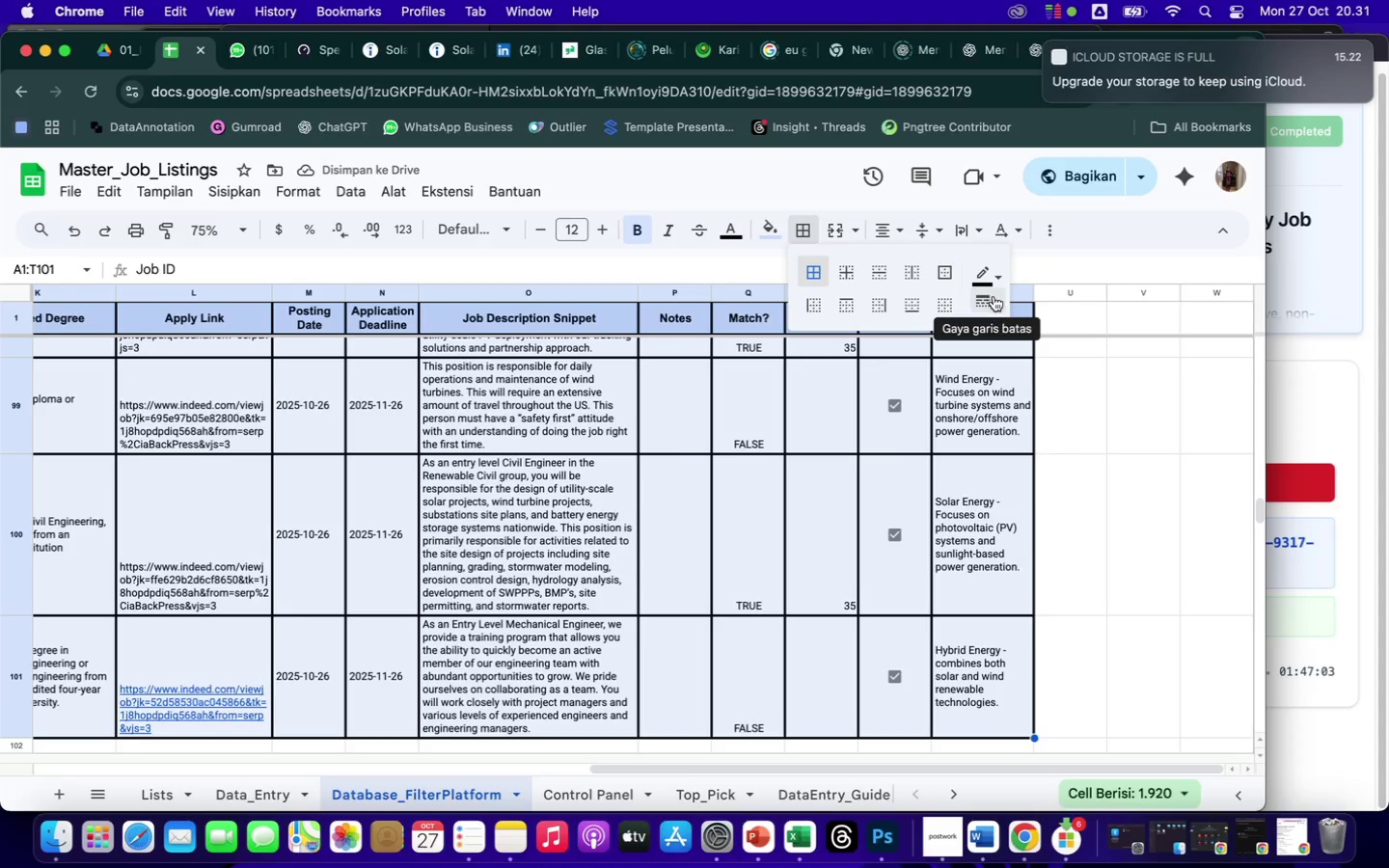 
left_click([998, 300])
 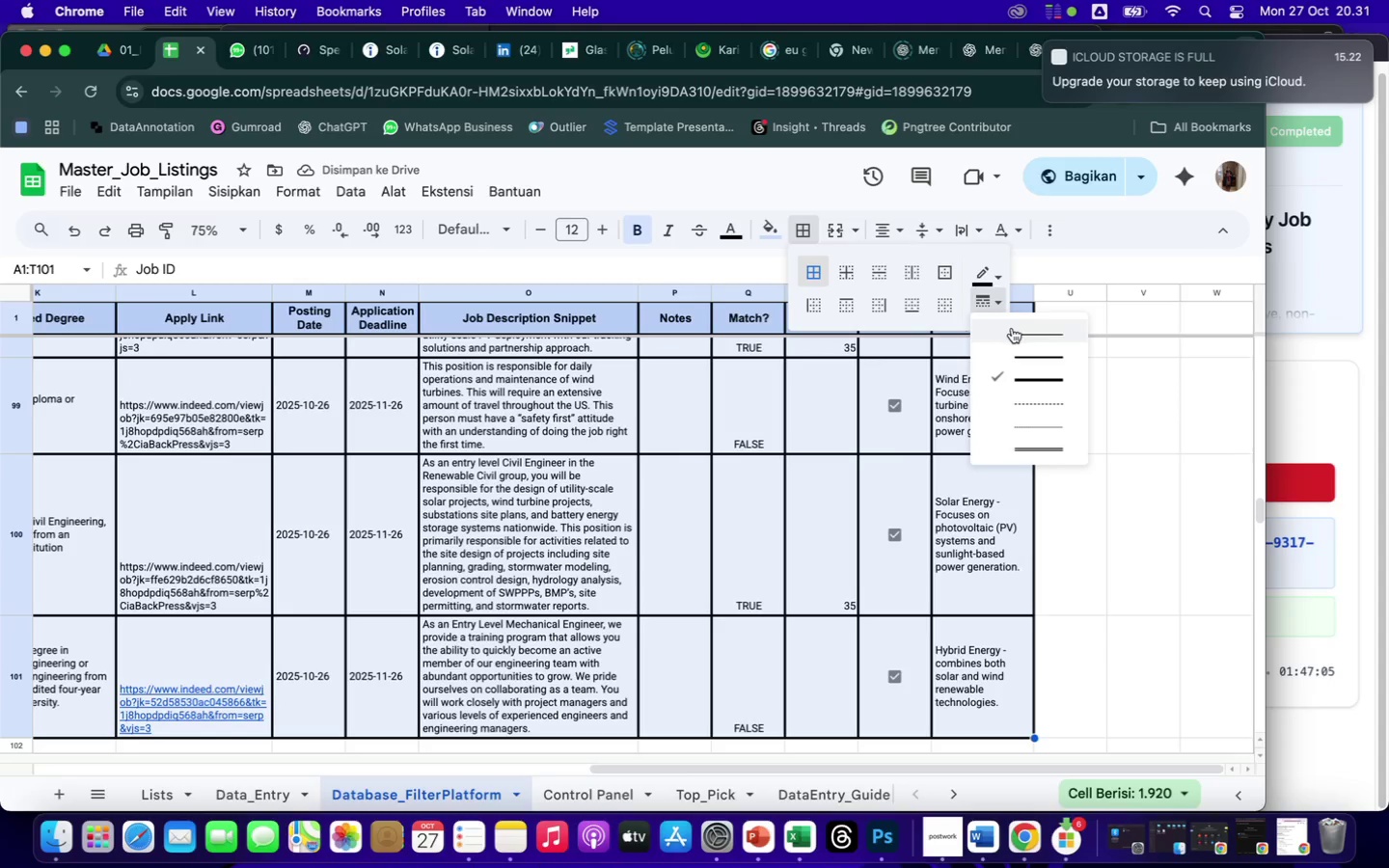 
left_click([1012, 329])
 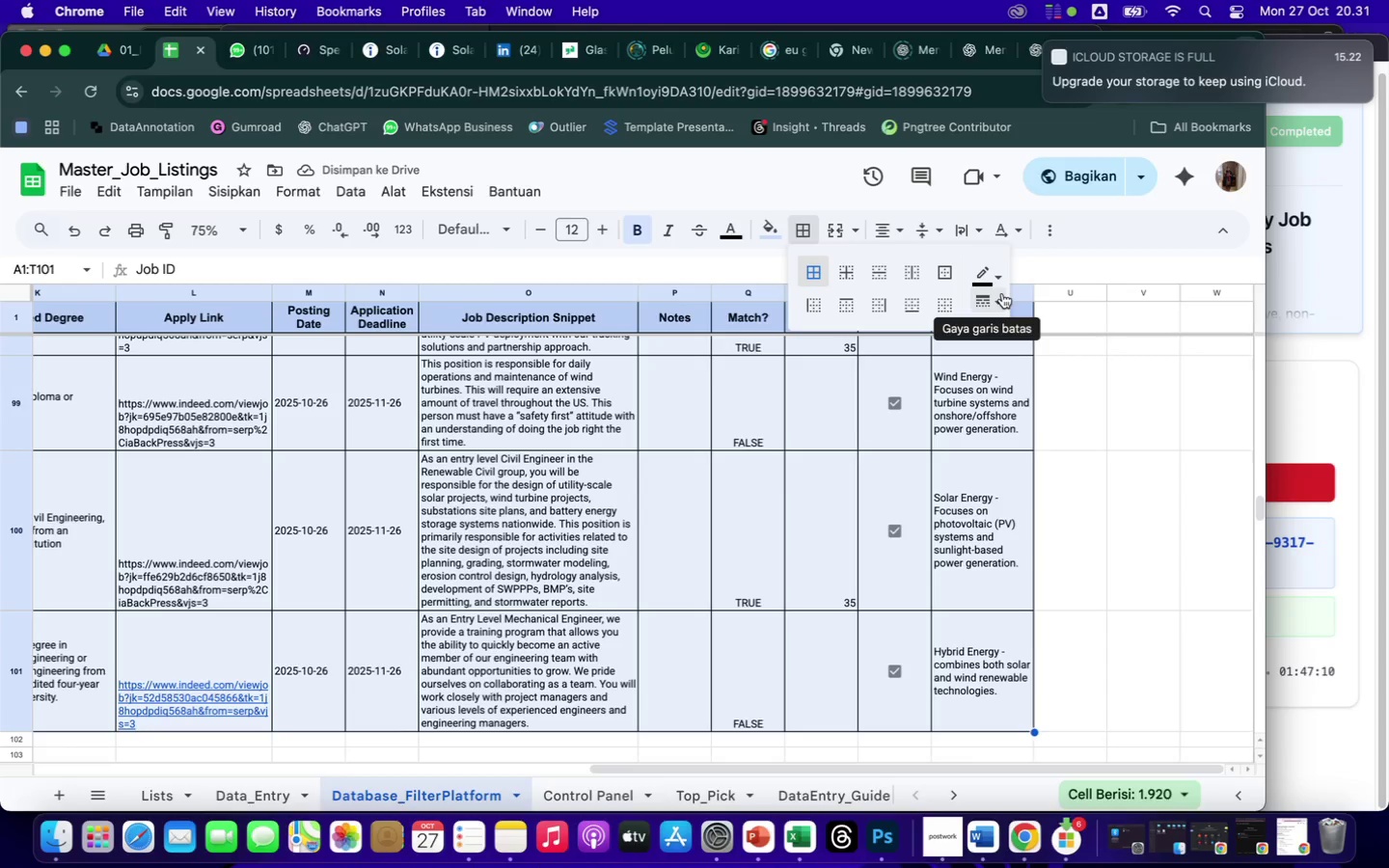 
wait(7.25)
 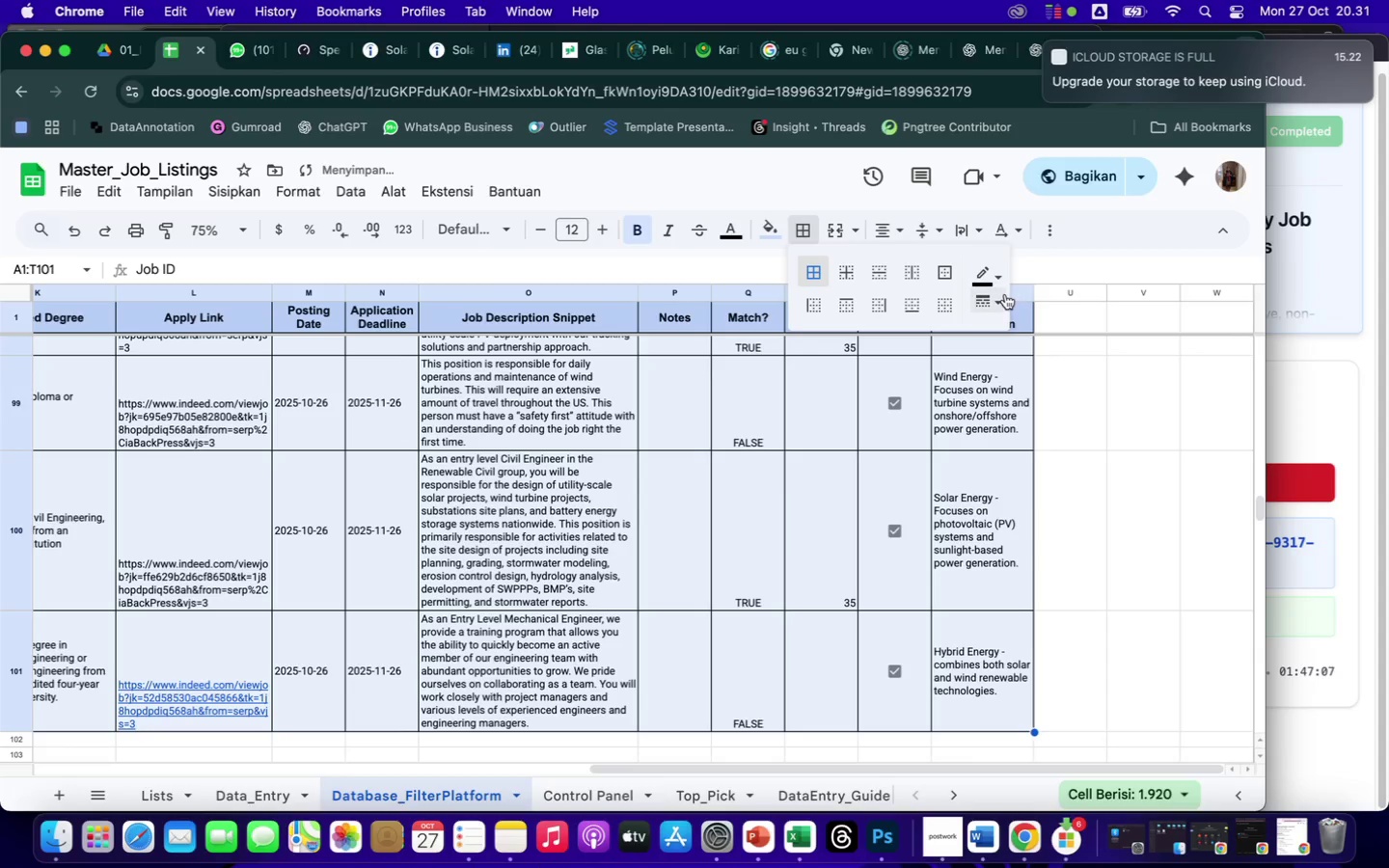 
left_click([948, 268])
 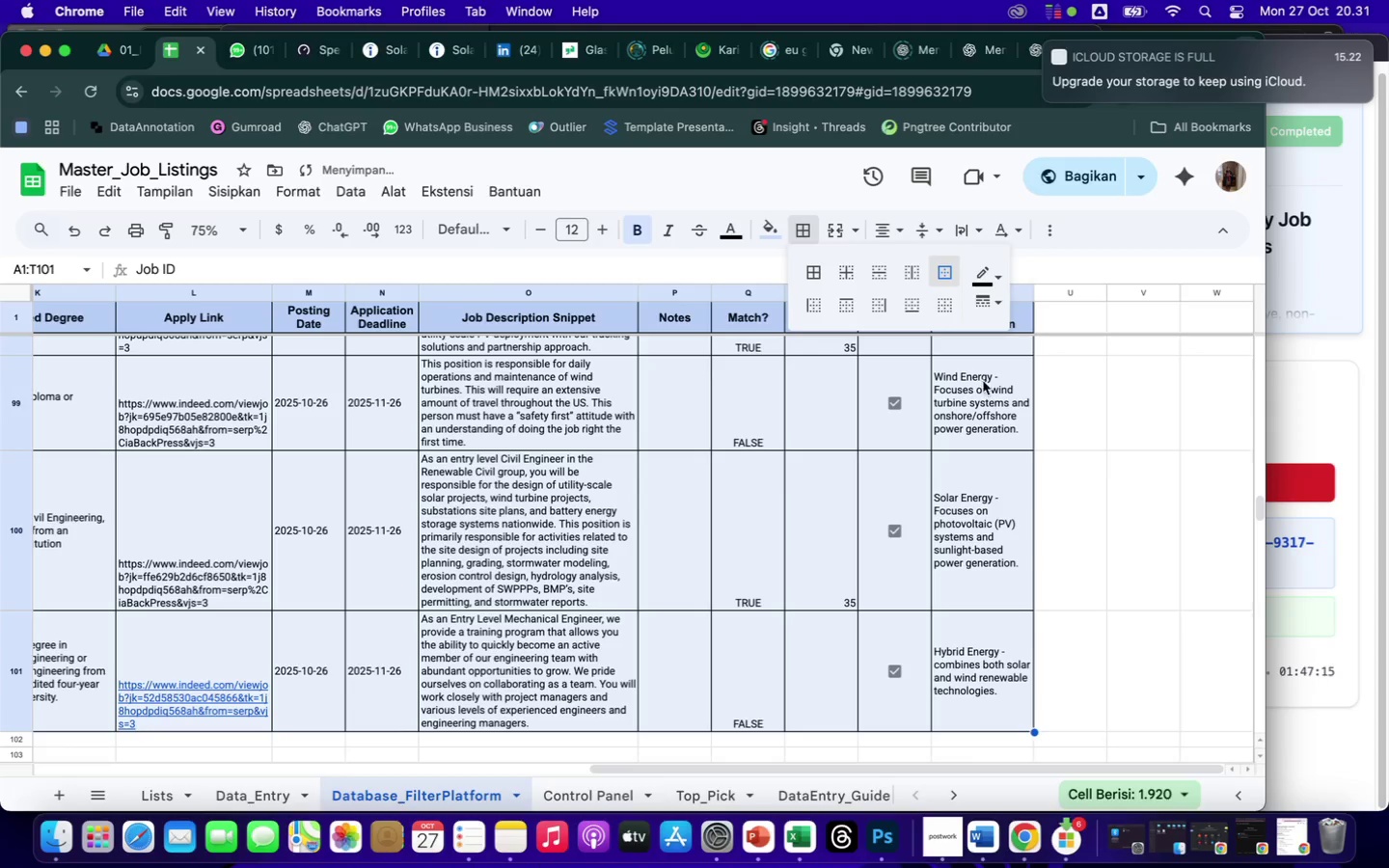 
left_click([997, 306])
 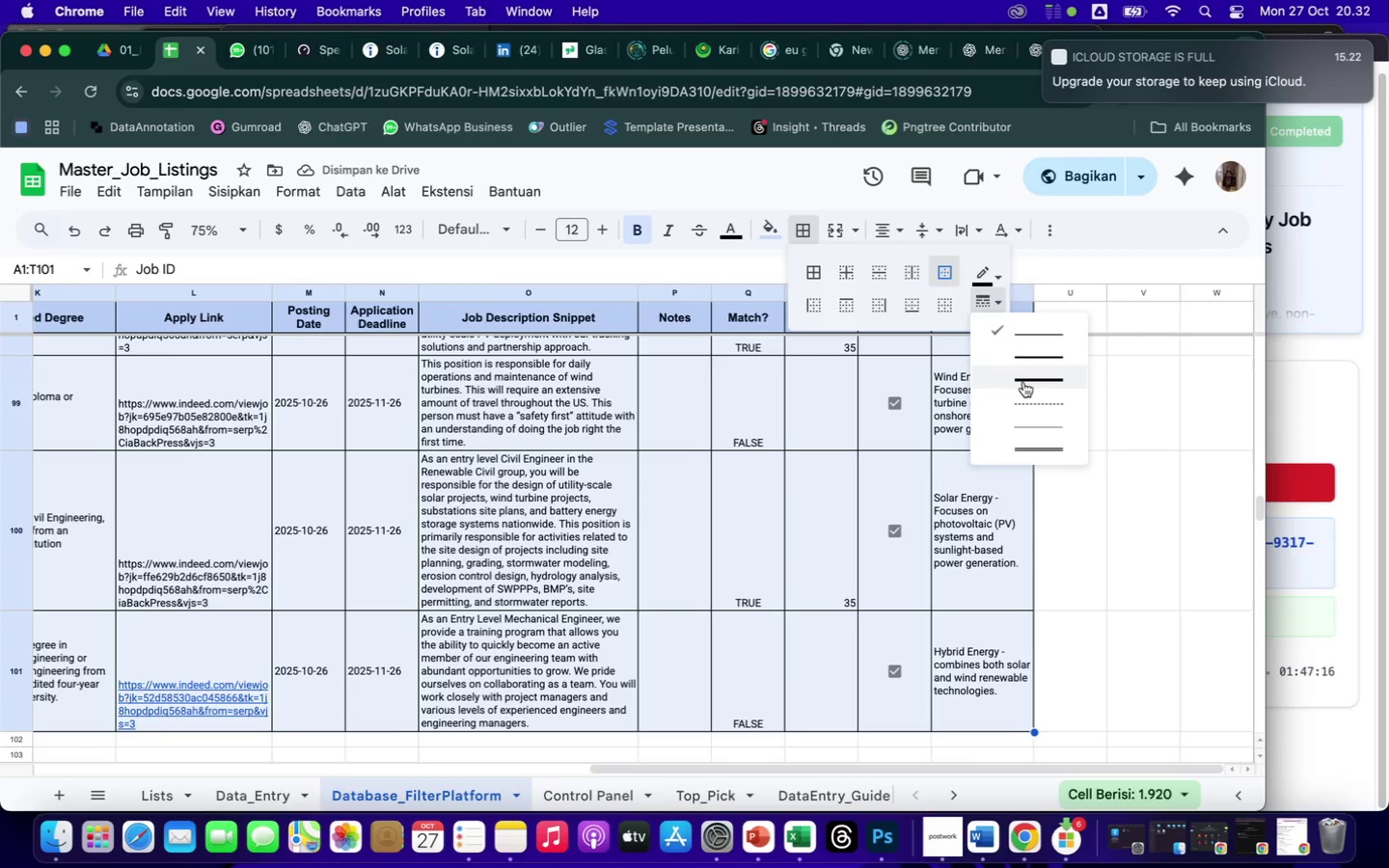 
left_click([1023, 382])
 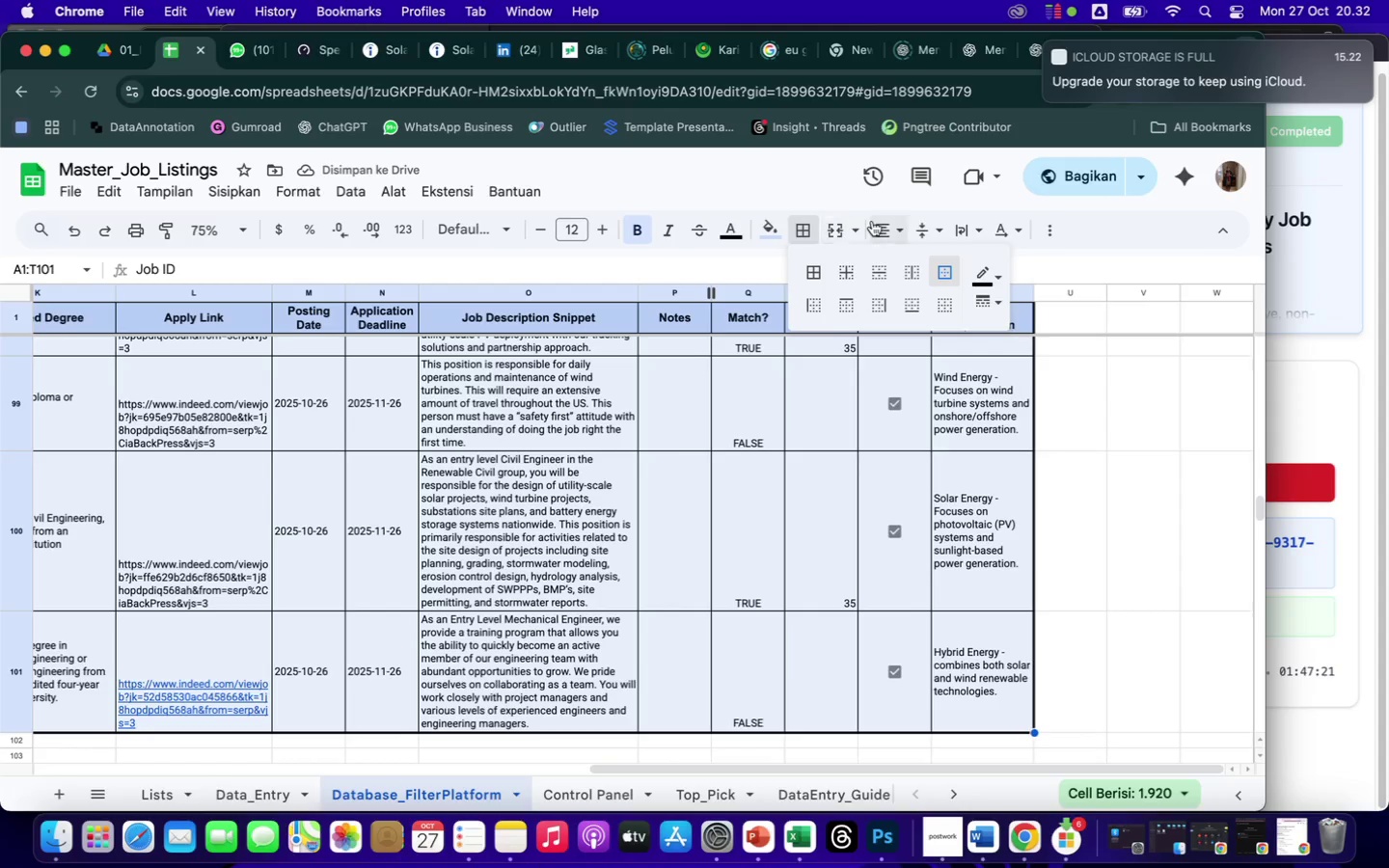 
wait(5.92)
 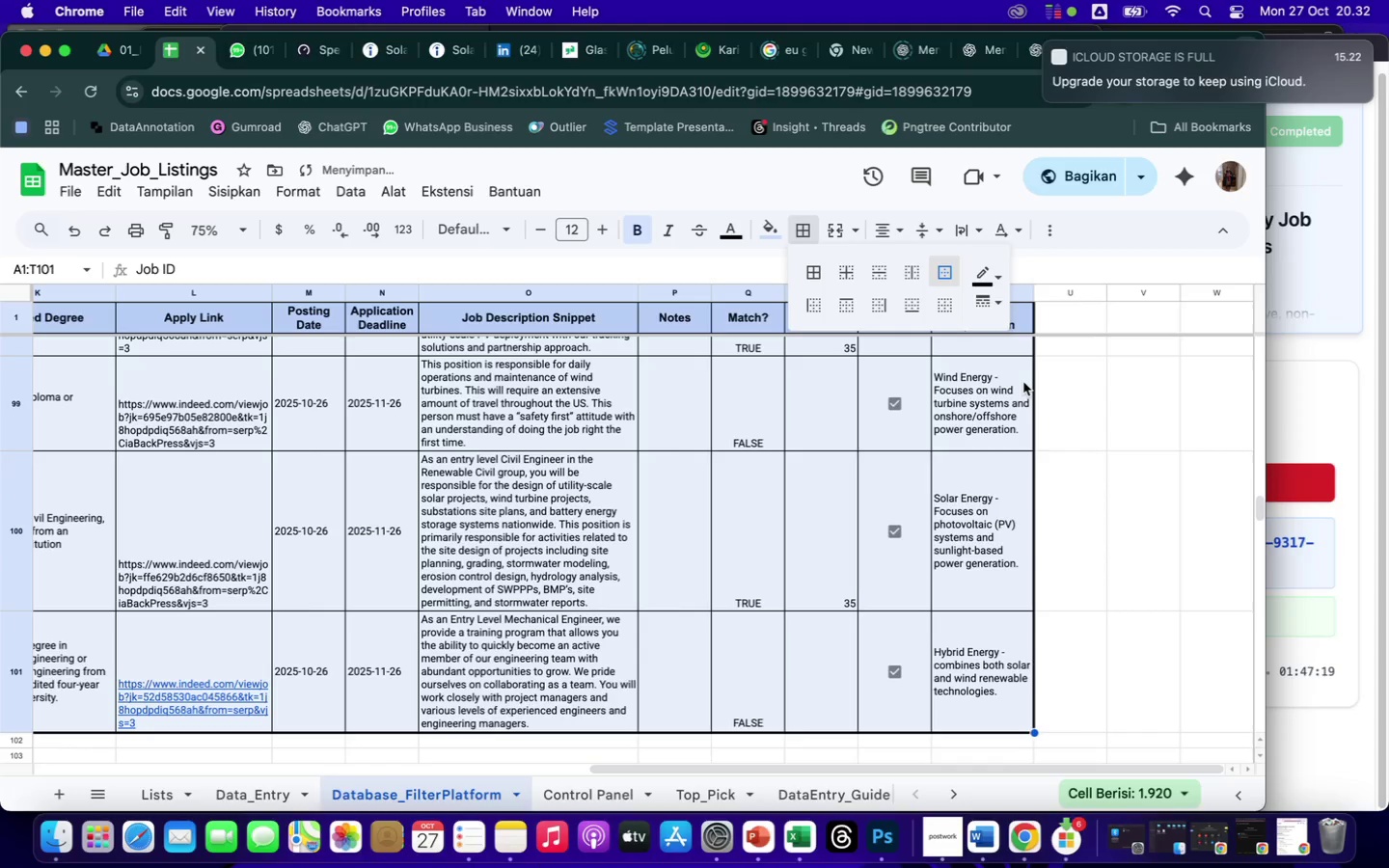 
left_click([925, 228])
 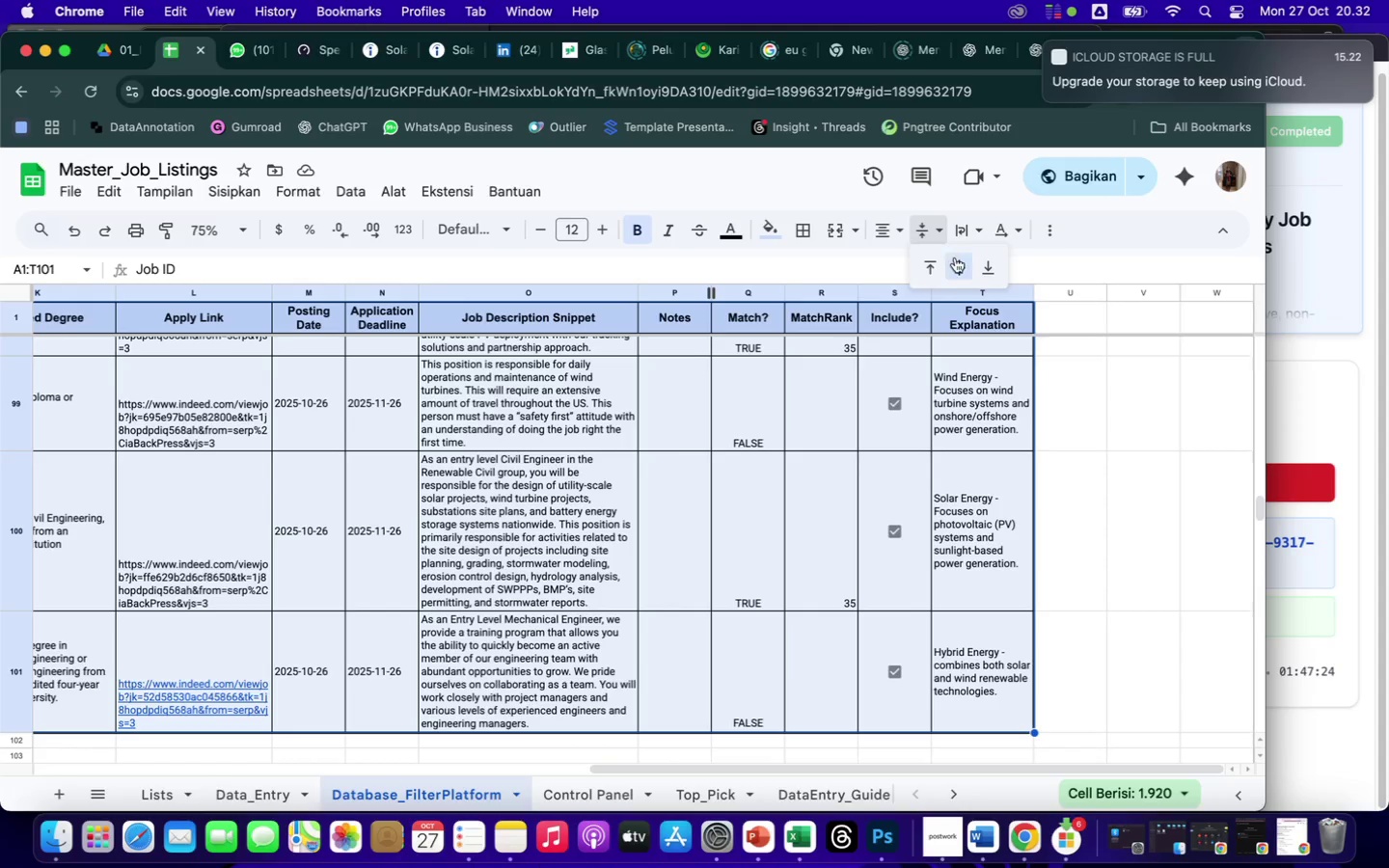 
left_click([961, 265])
 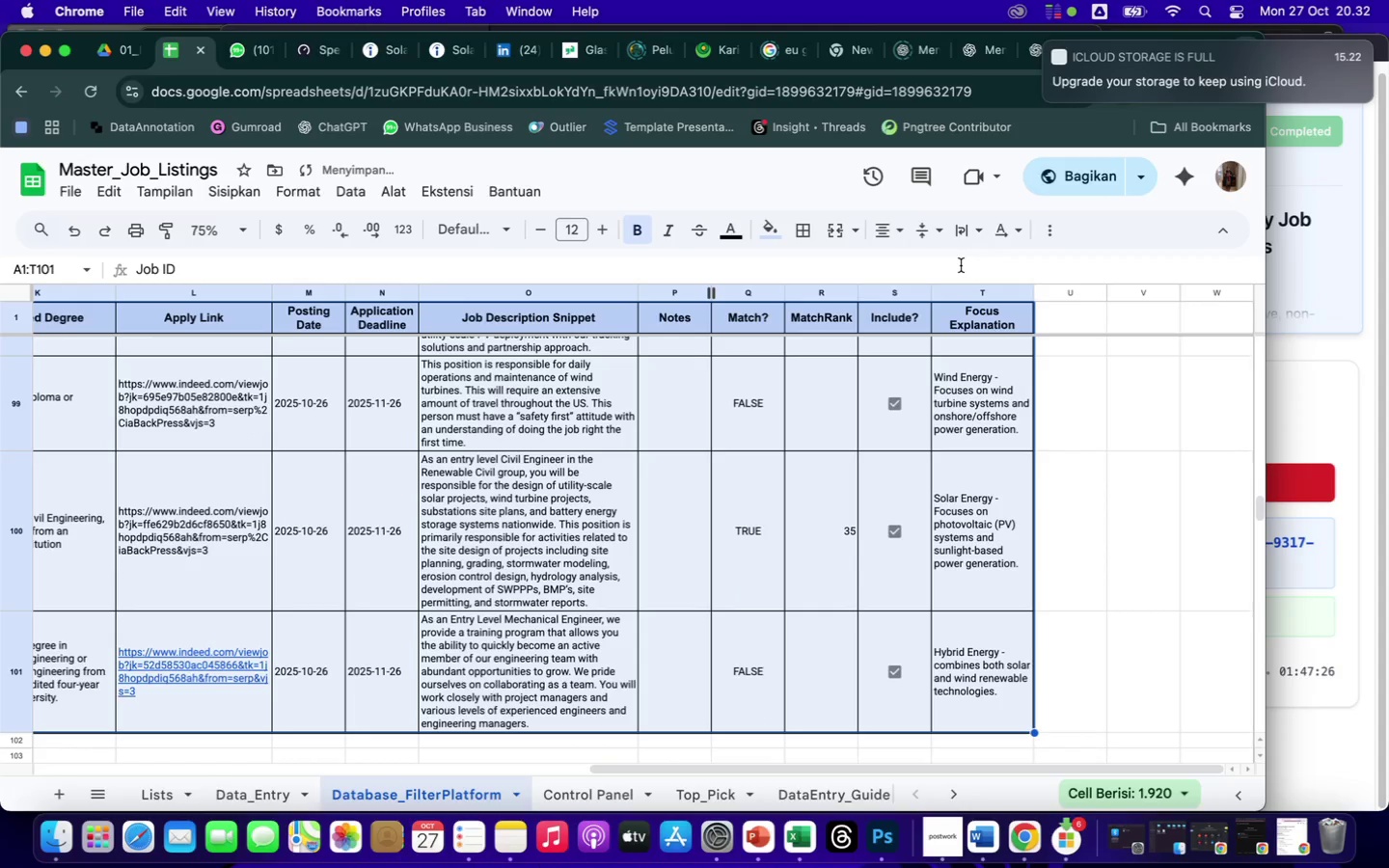 
mouse_move([871, 254])
 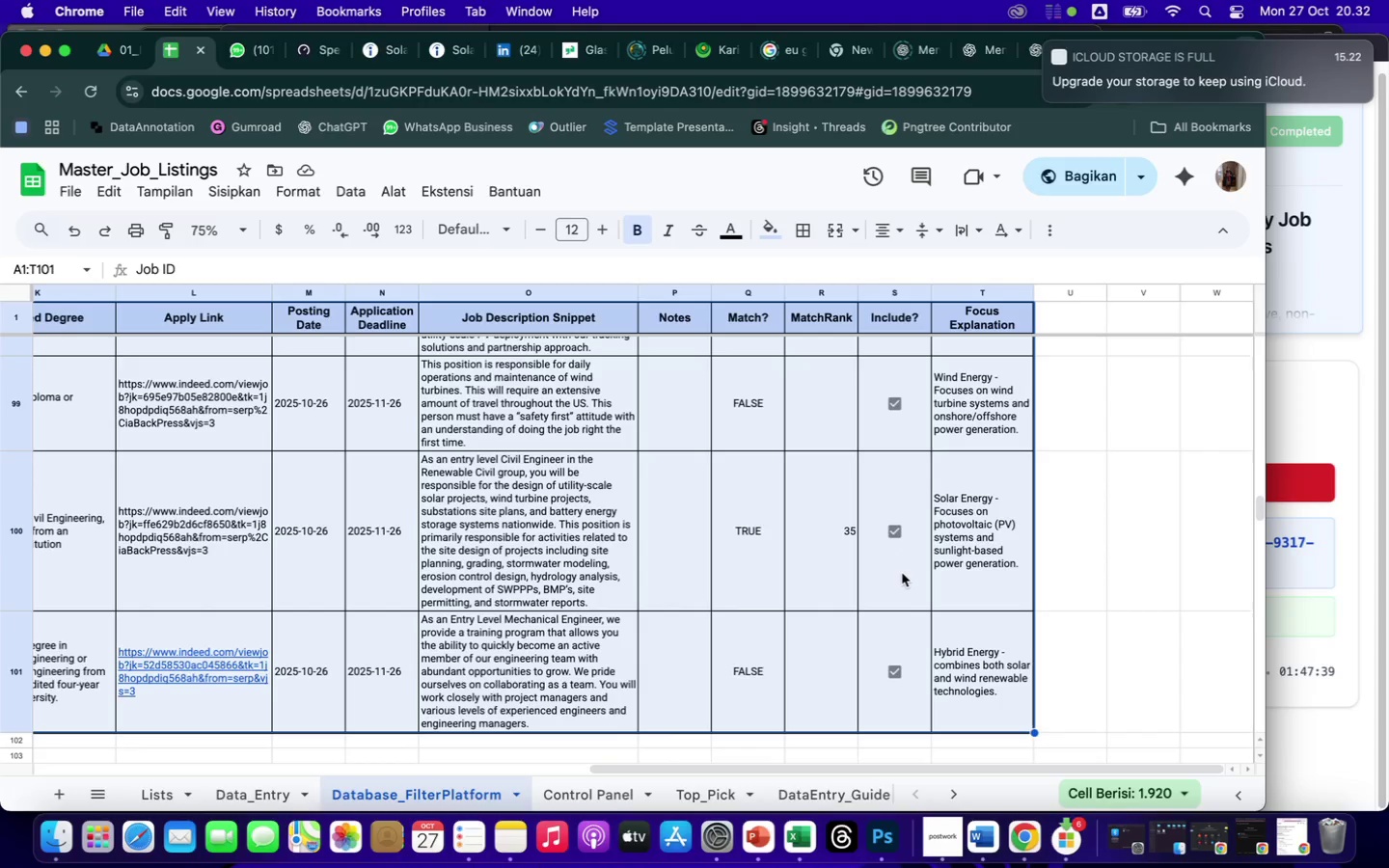 
left_click([826, 574])
 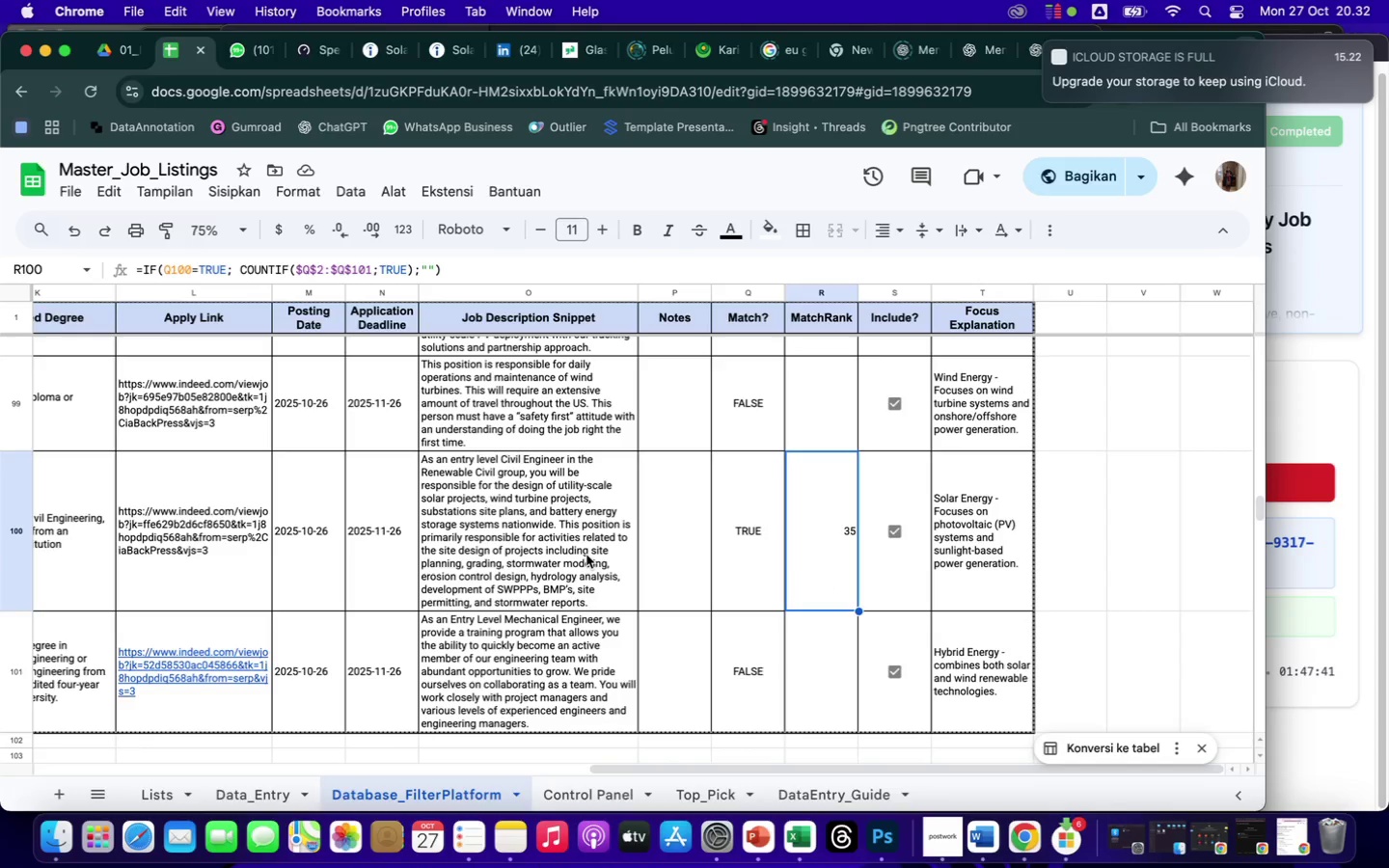 
hold_key(key=ArrowLeft, duration=1.5)
 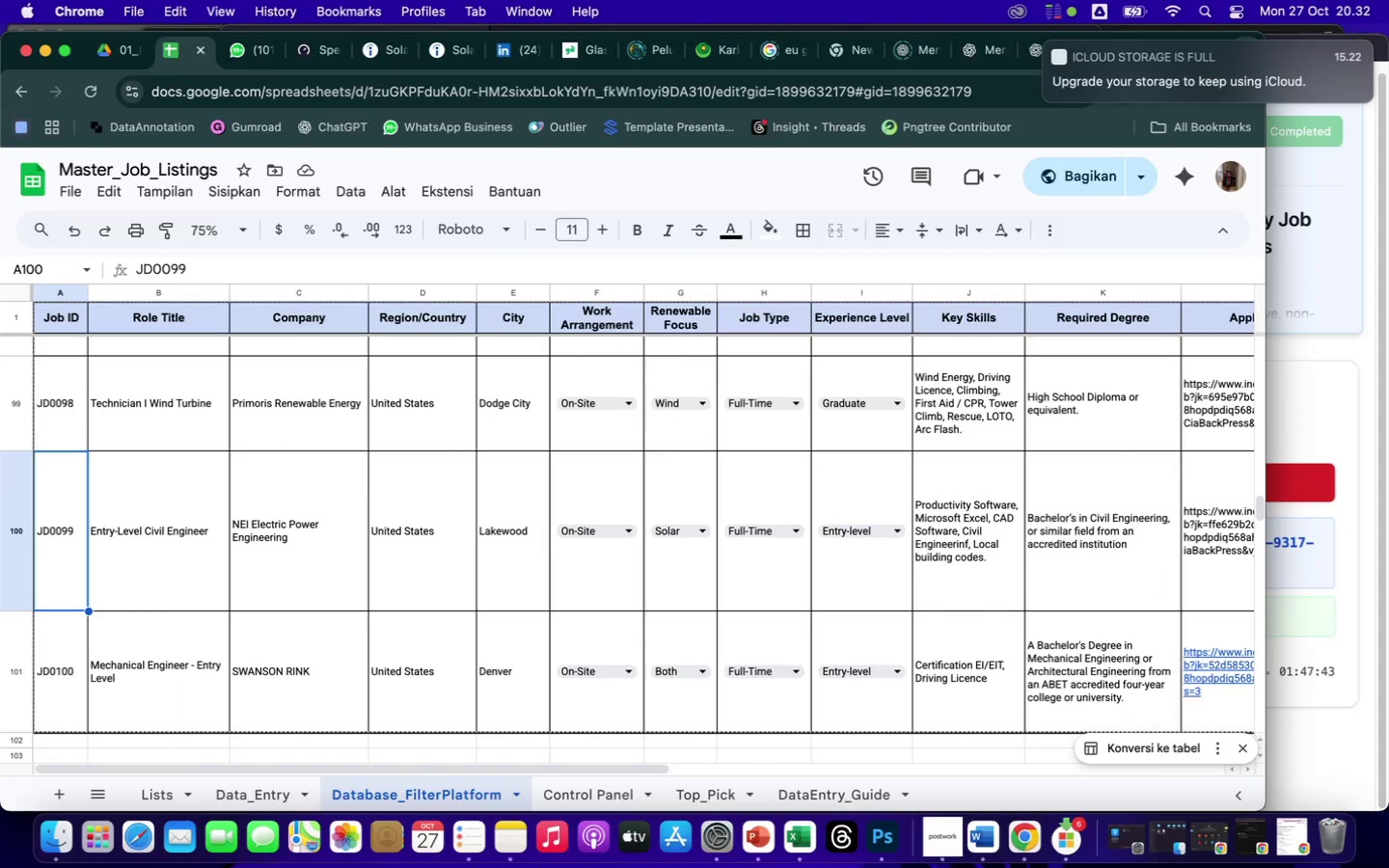 
hold_key(key=ArrowLeft, duration=1.32)
 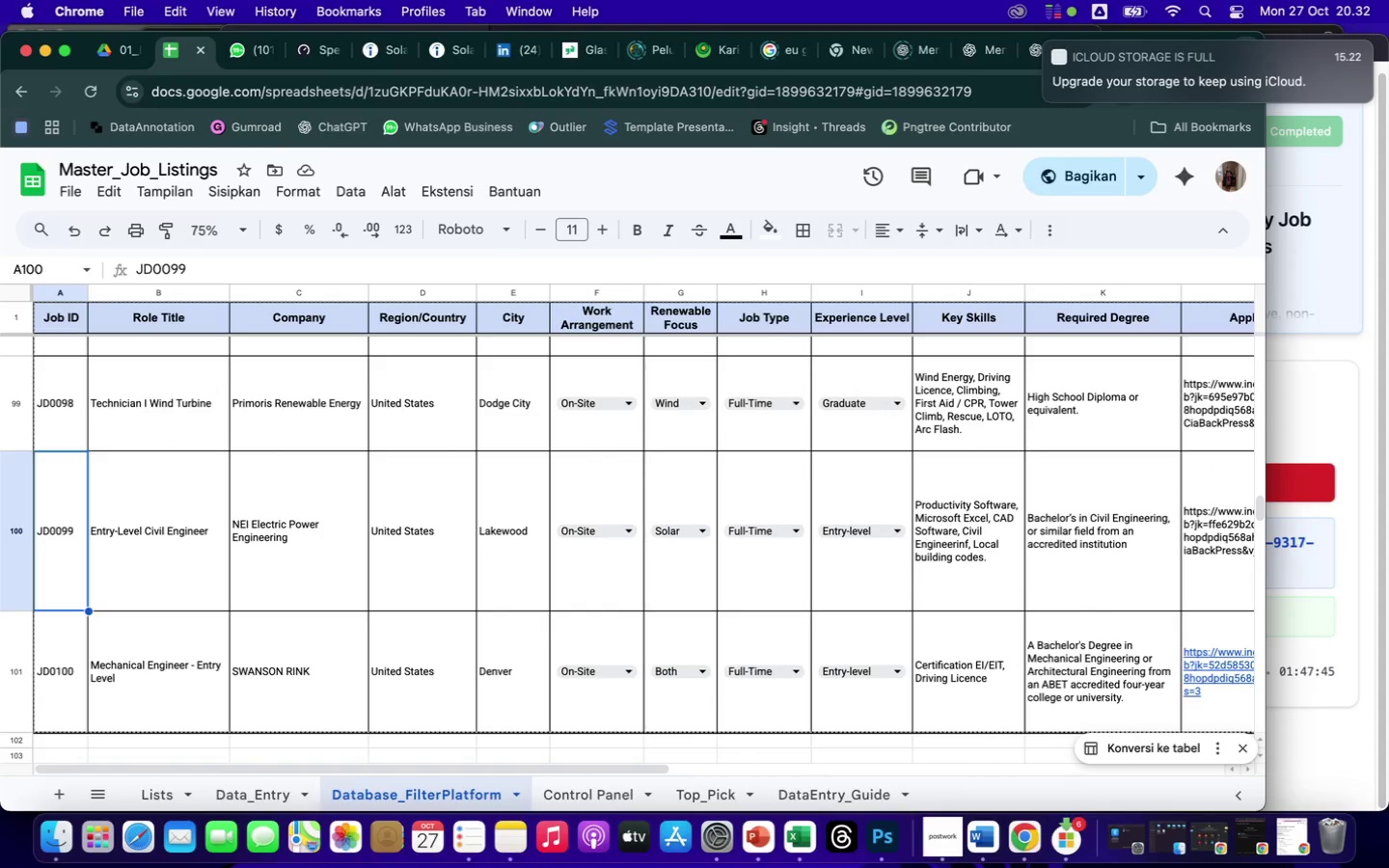 
hold_key(key=ArrowRight, duration=1.5)
 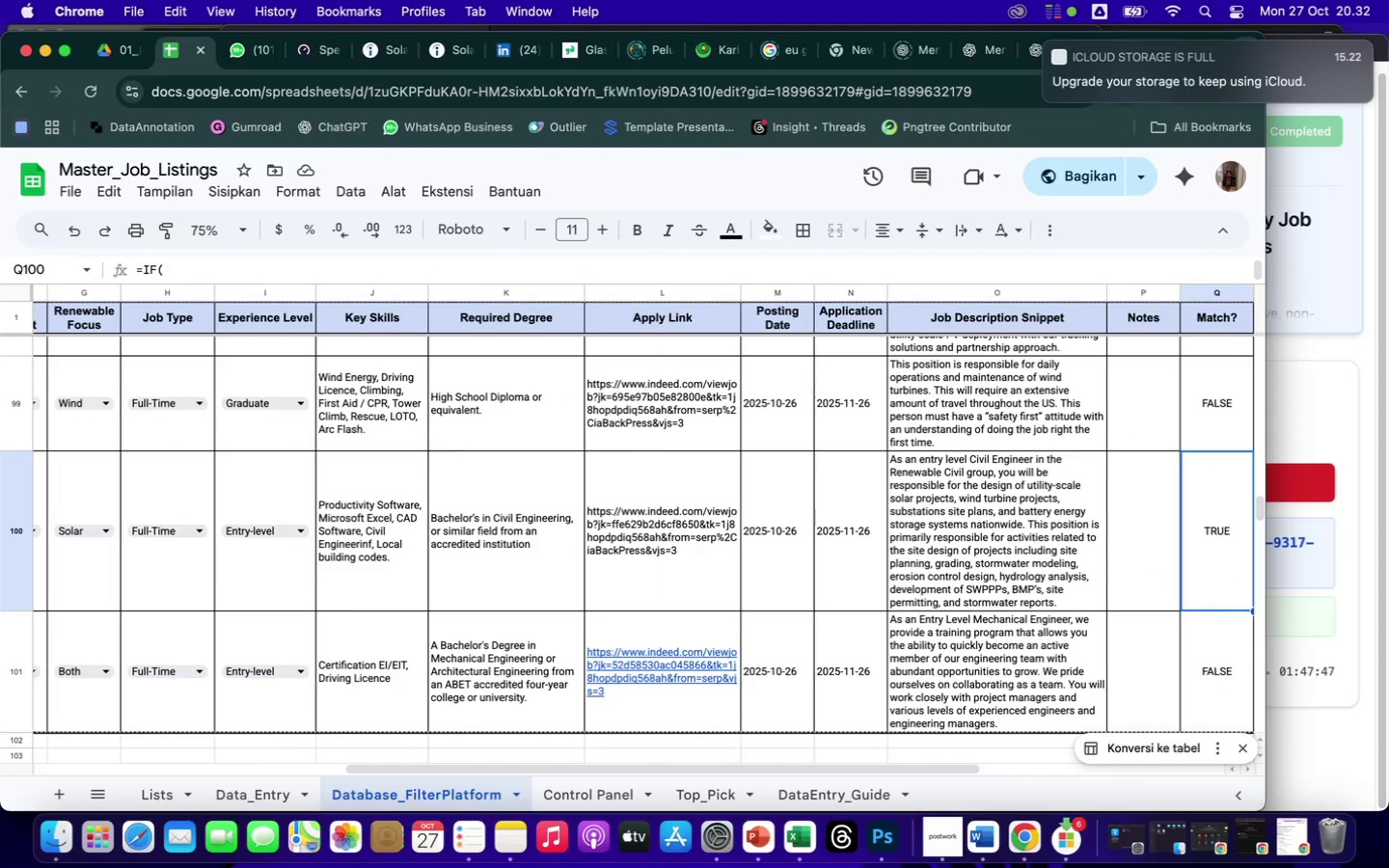 
key(ArrowRight)
 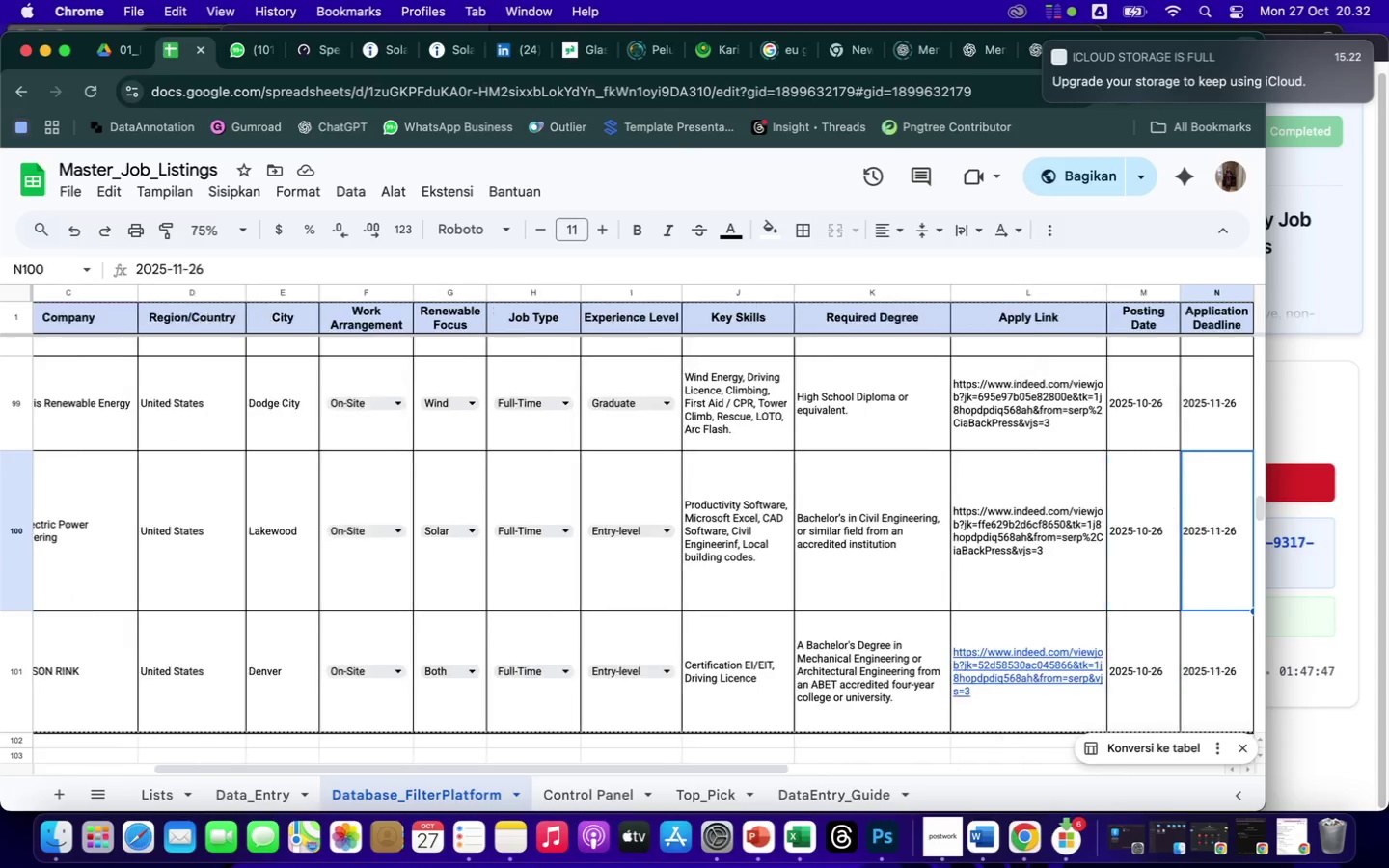 
key(ArrowRight)
 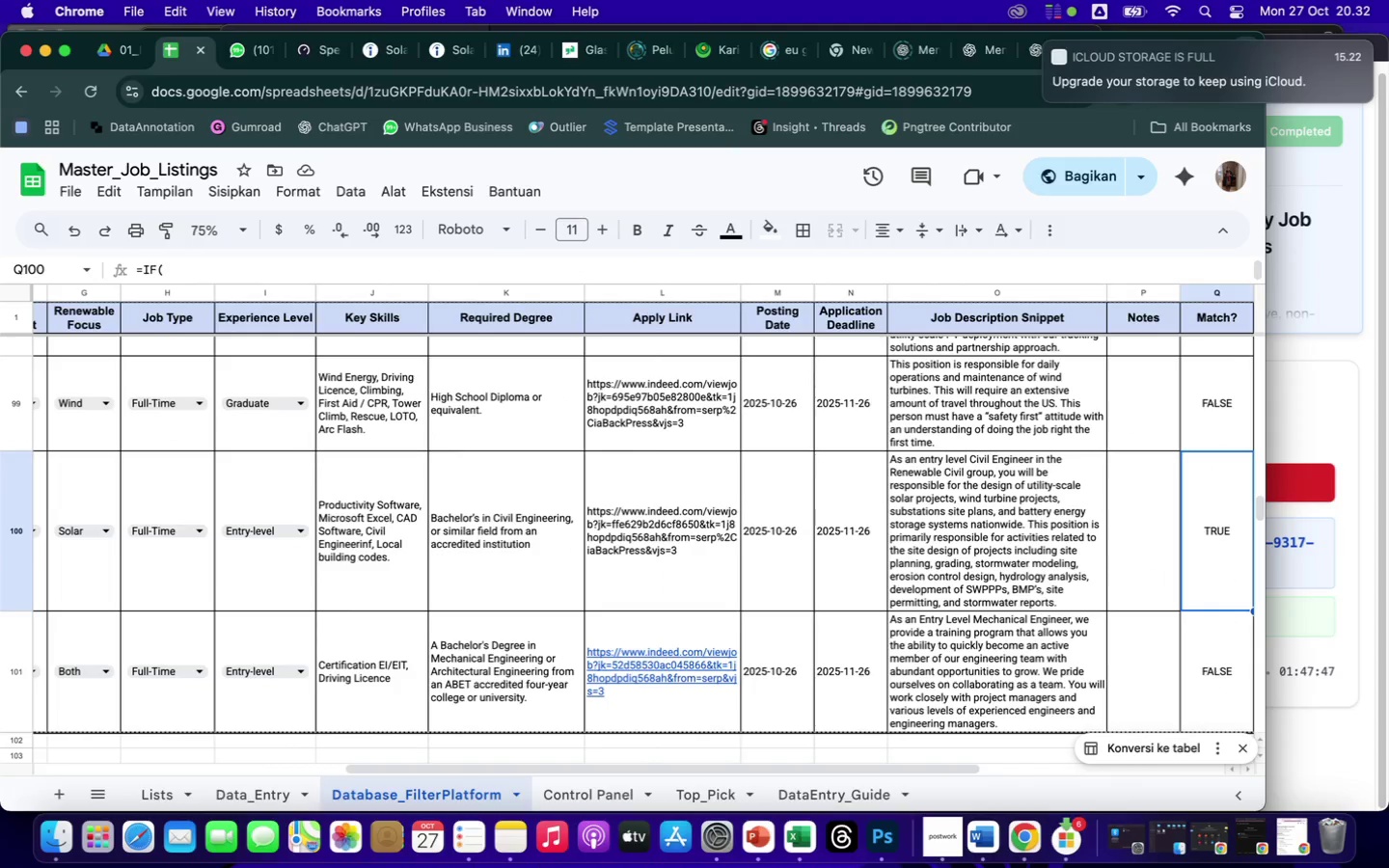 
key(ArrowRight)
 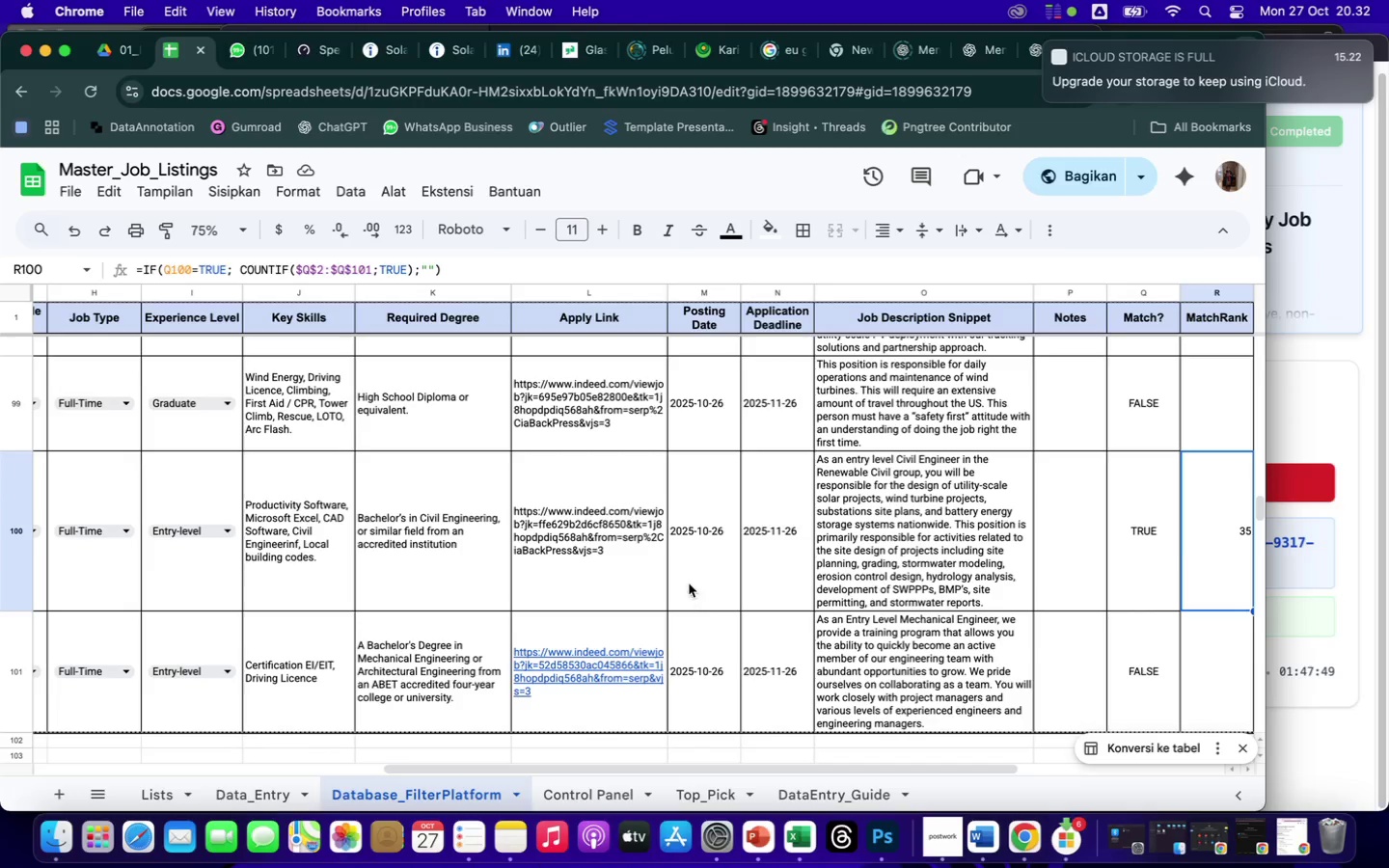 
scroll: coordinate [753, 386], scroll_direction: up, amount: 1428.0
 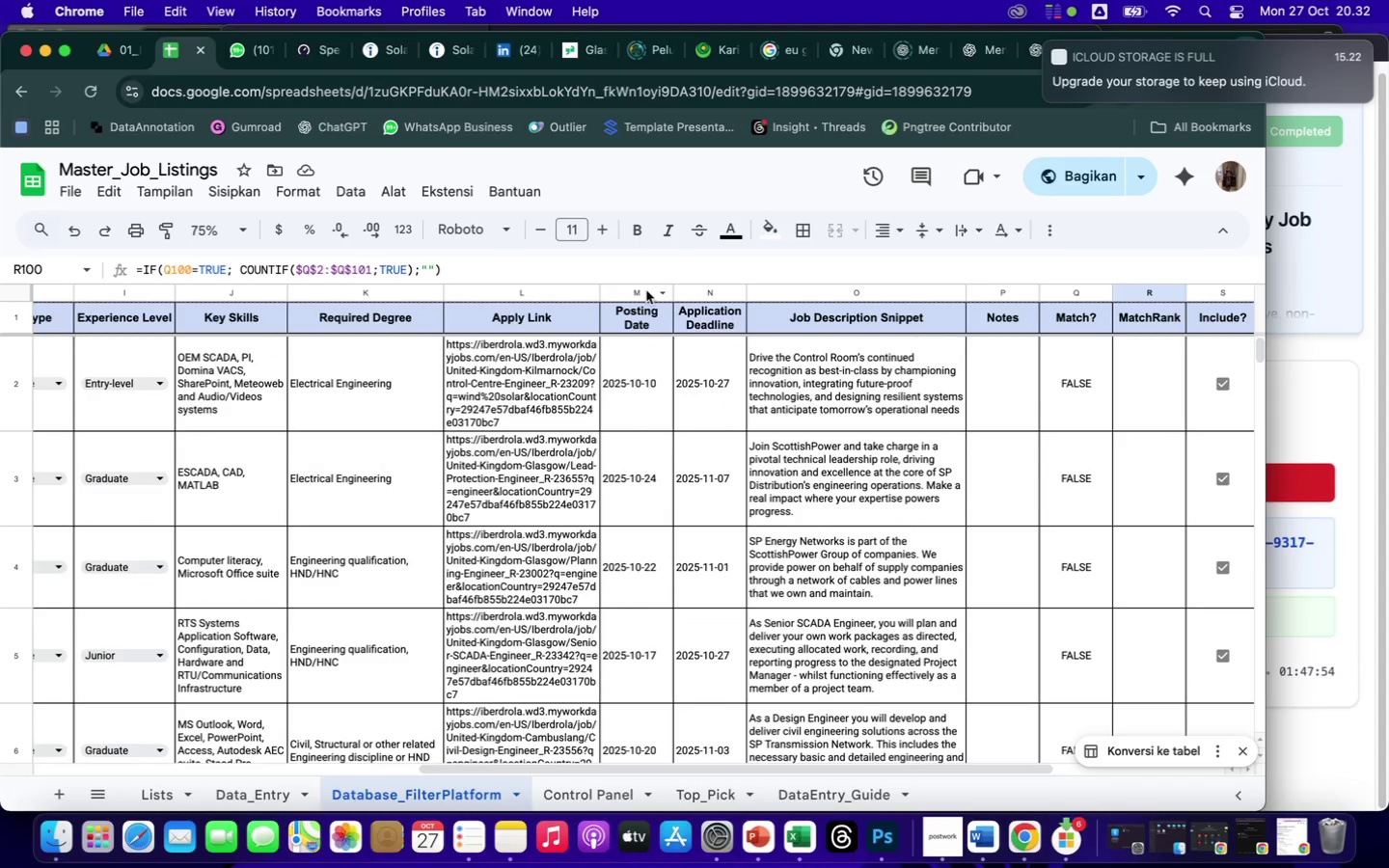 
left_click_drag(start_coordinate=[645, 290], to_coordinate=[696, 297])